 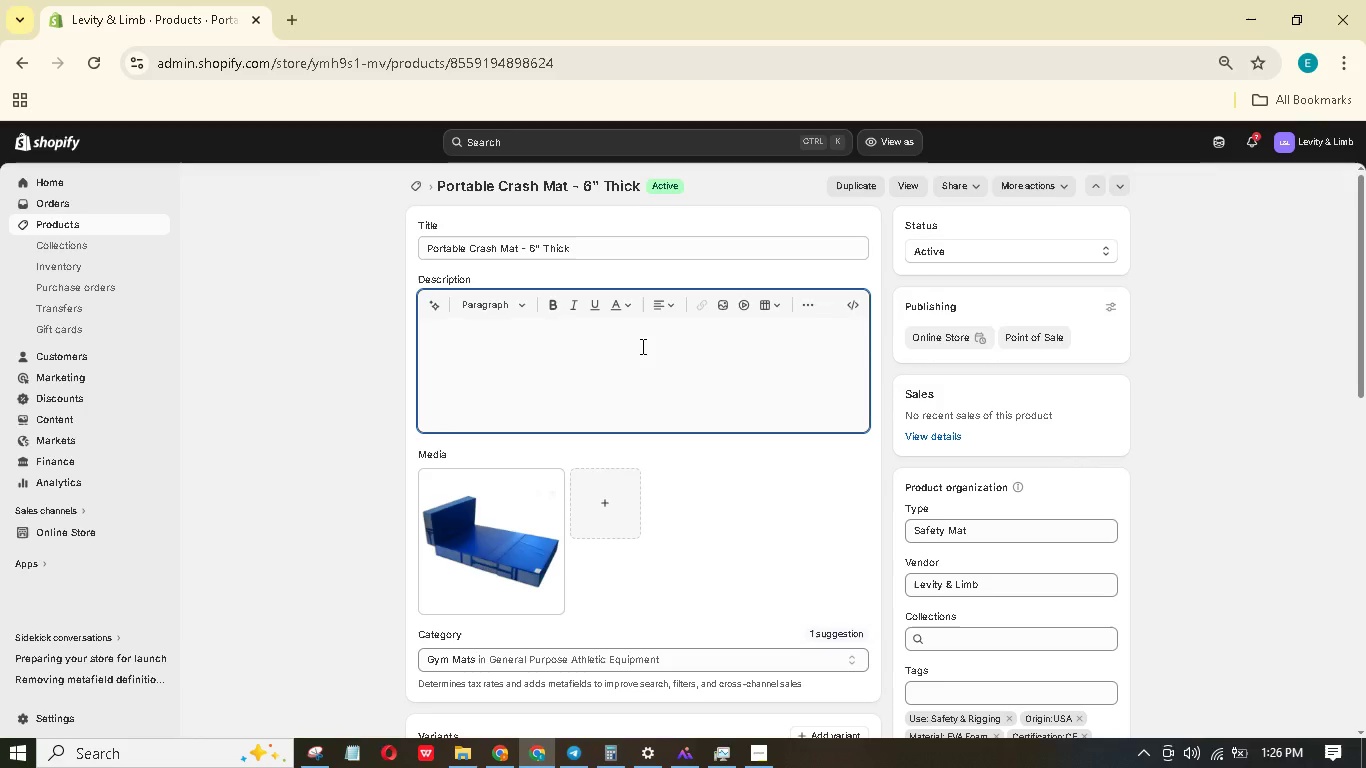 
type(Professional impct Absorption)
 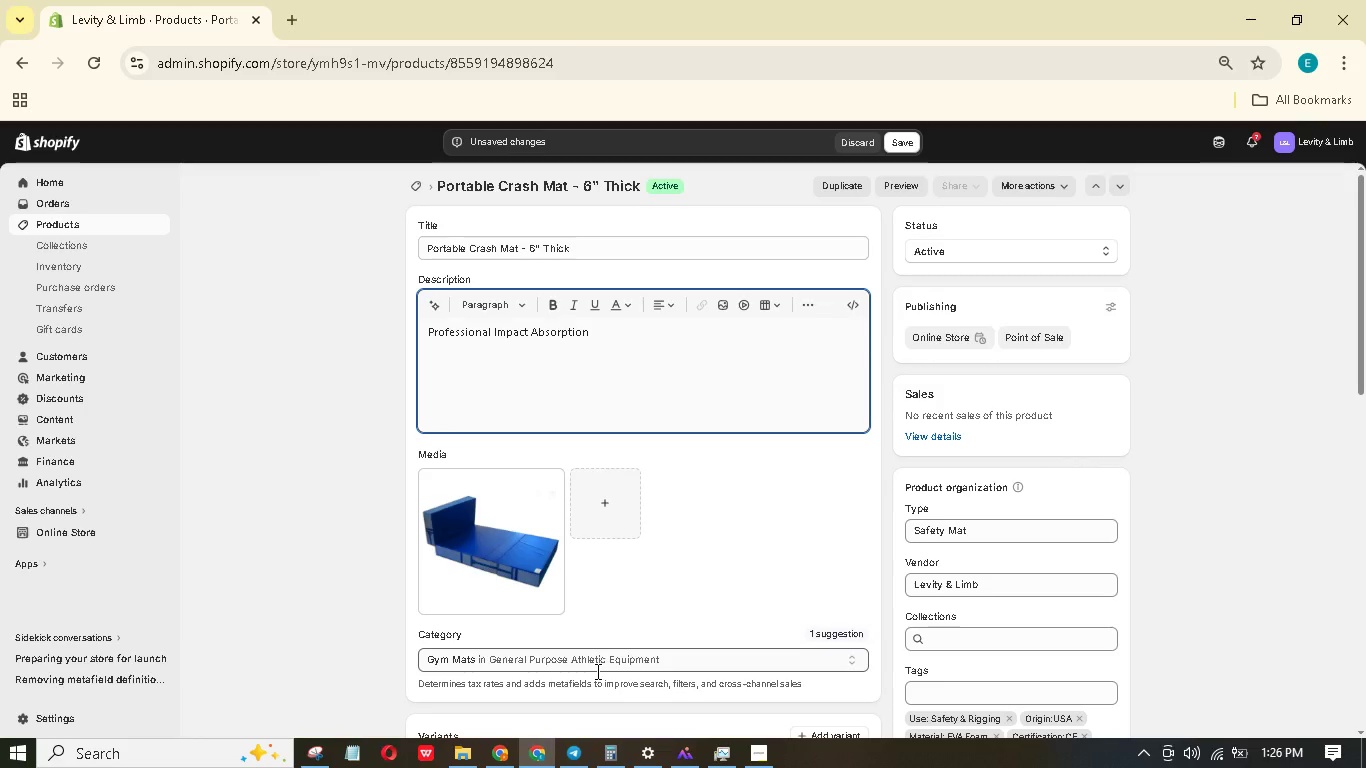 
key(Enter)
 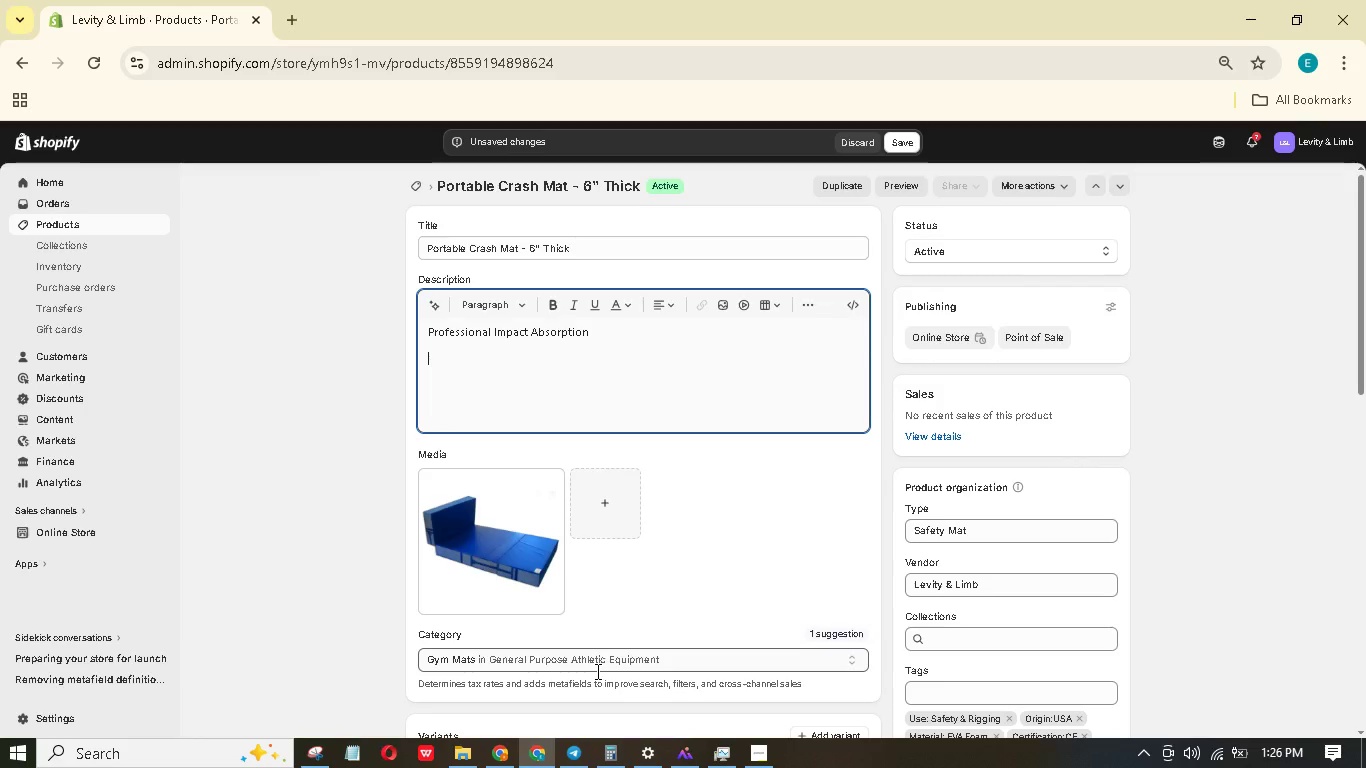 
type(This 6" thick crash mt provides critical safey or drops and falls. The EVA foam core retains its shape after pepeated impacts. The vinyl covr is watrproof nd easy to clean.)
 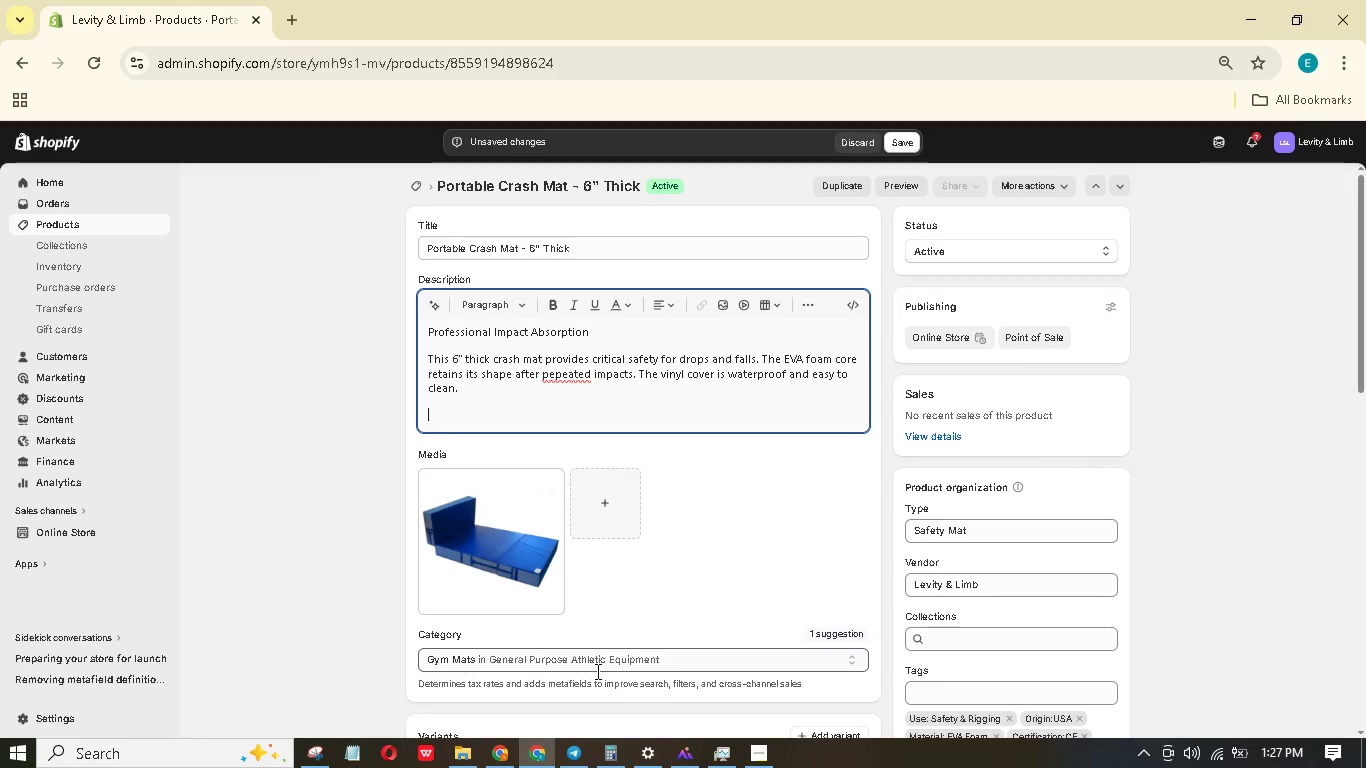 
 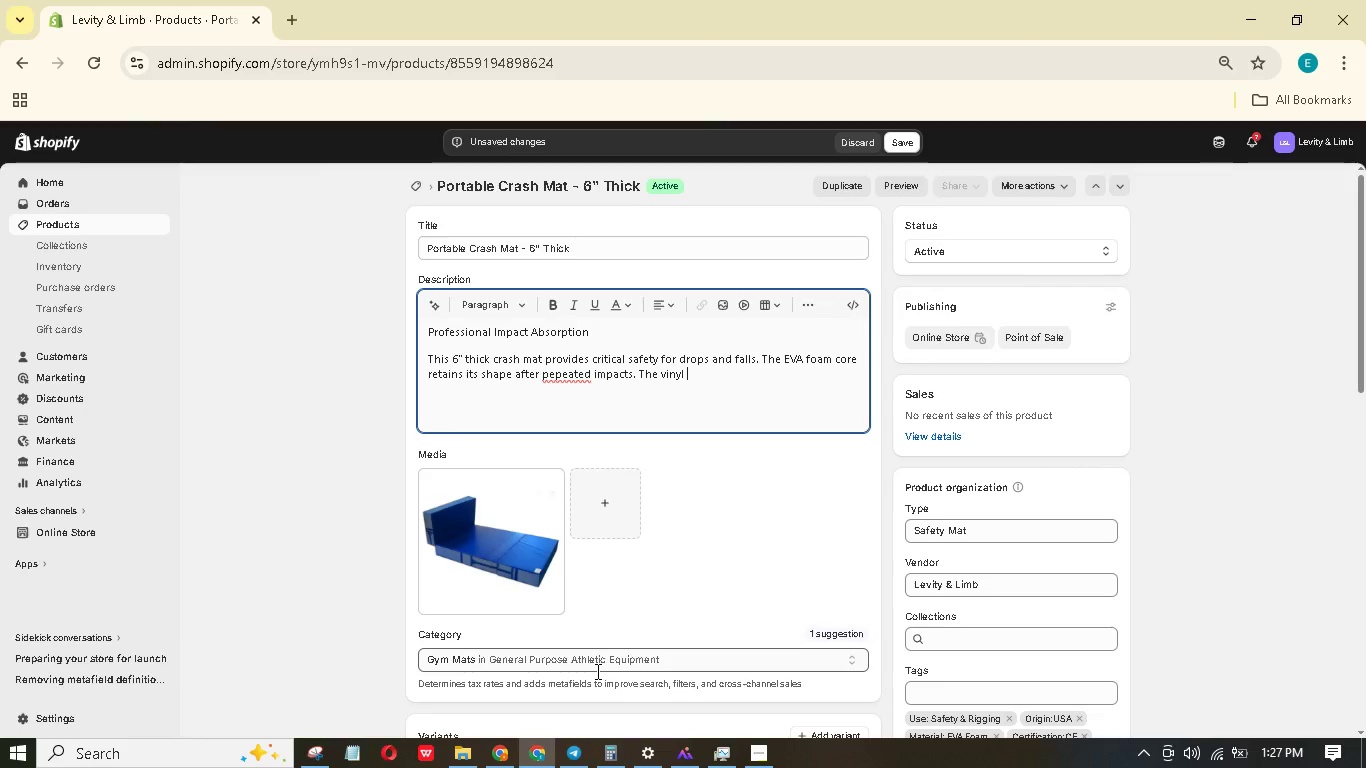 
key(Enter)
 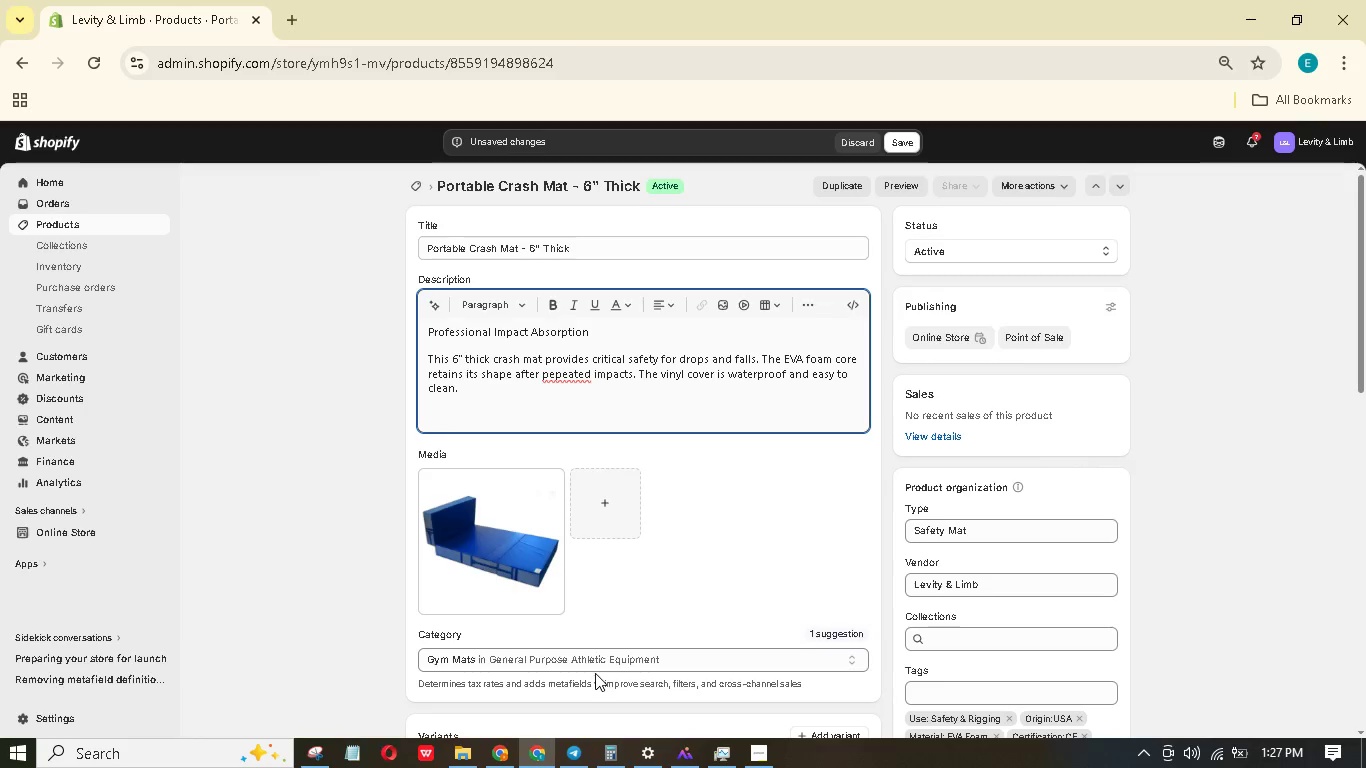 
wait(5.24)
 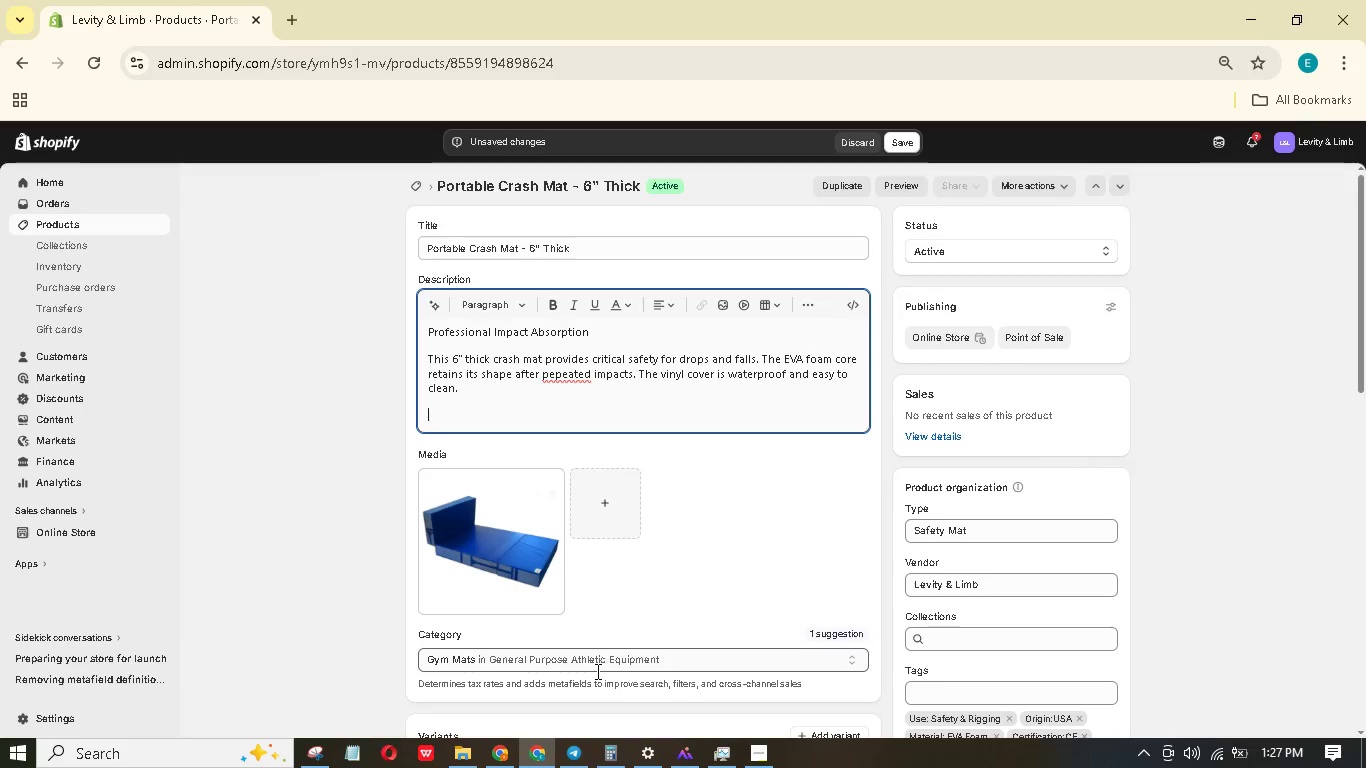 
left_click([550, 375])
 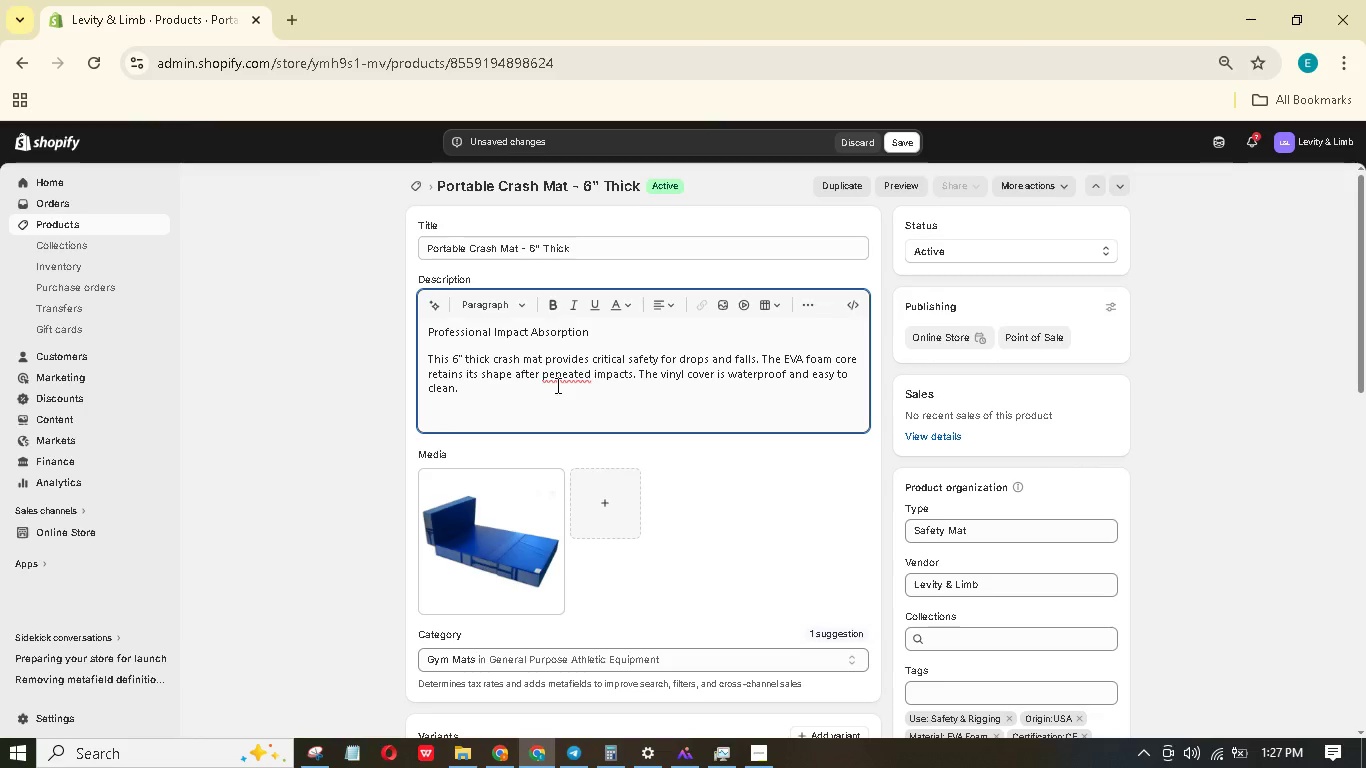 
key(Backspace)
 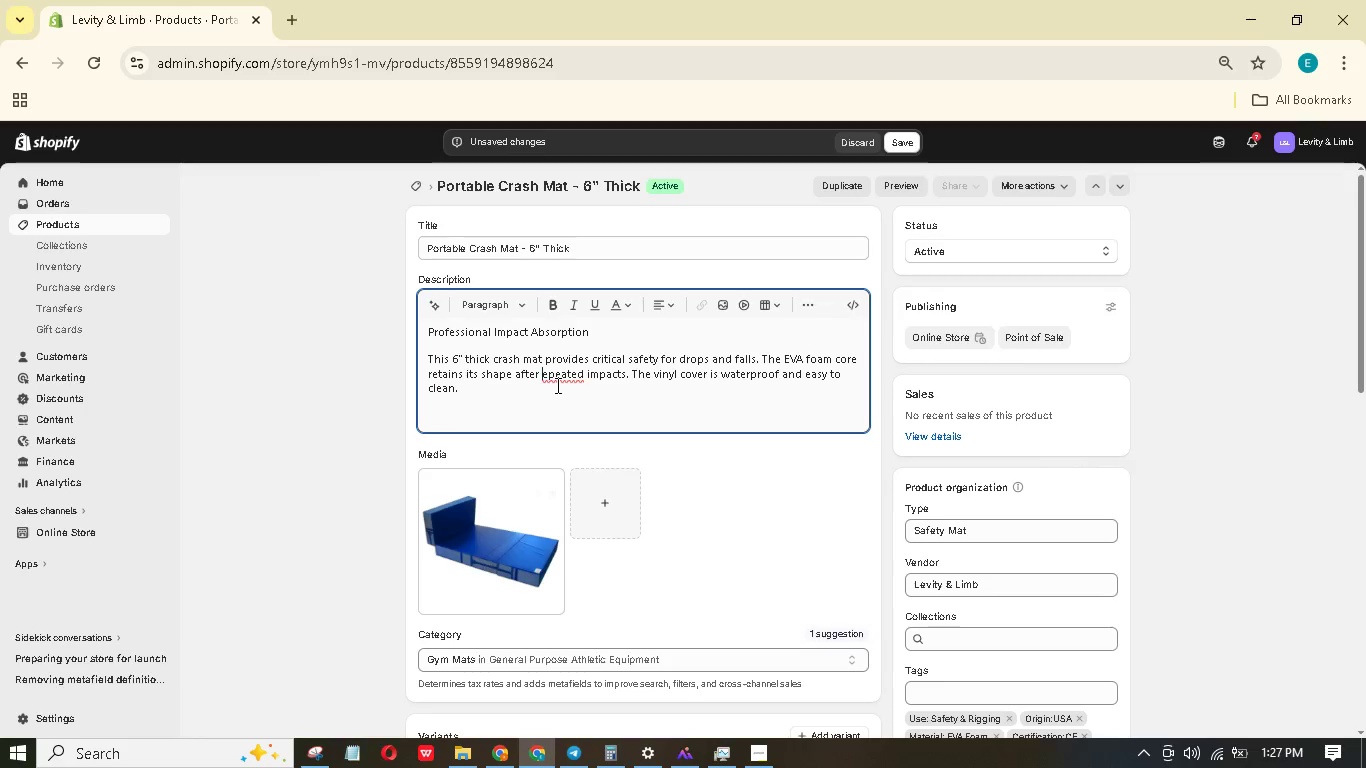 
key(R)
 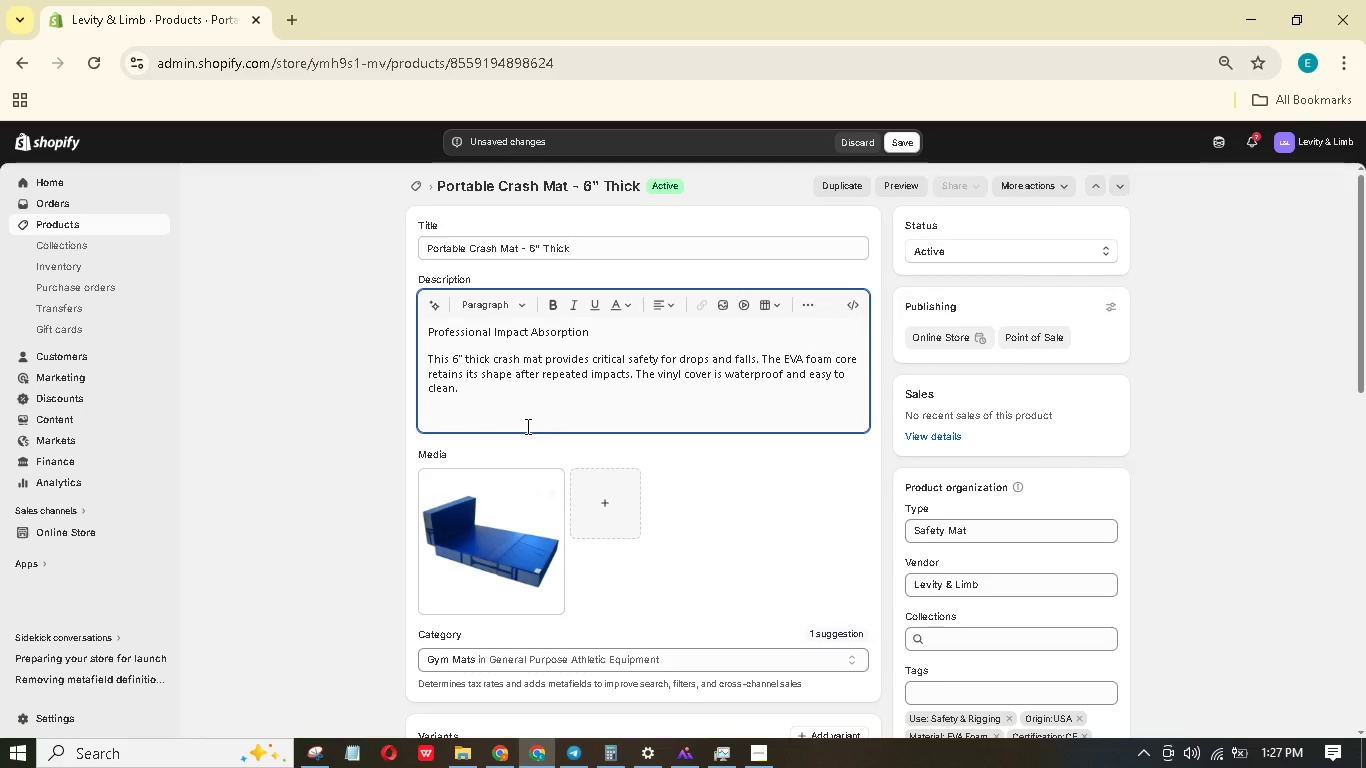 
type(Technical Specifications)
 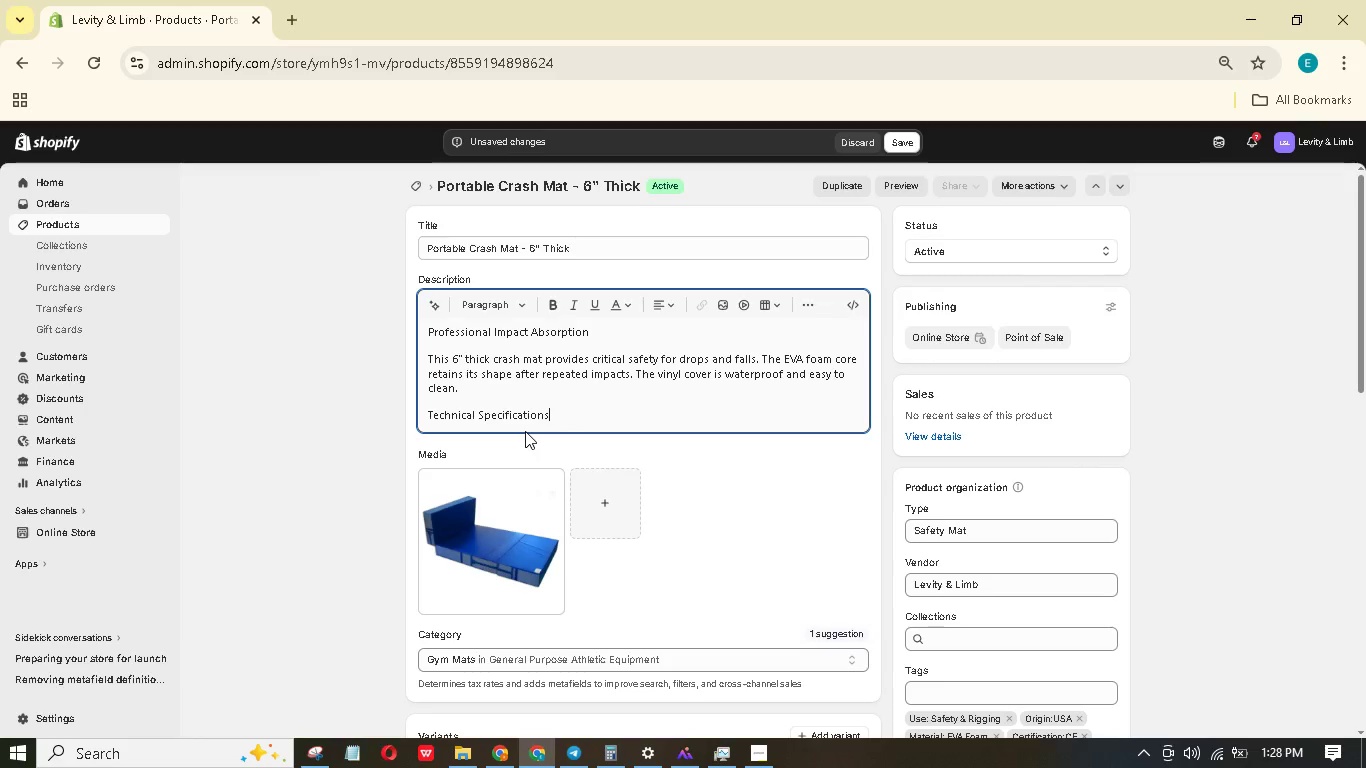 
key(Enter)
 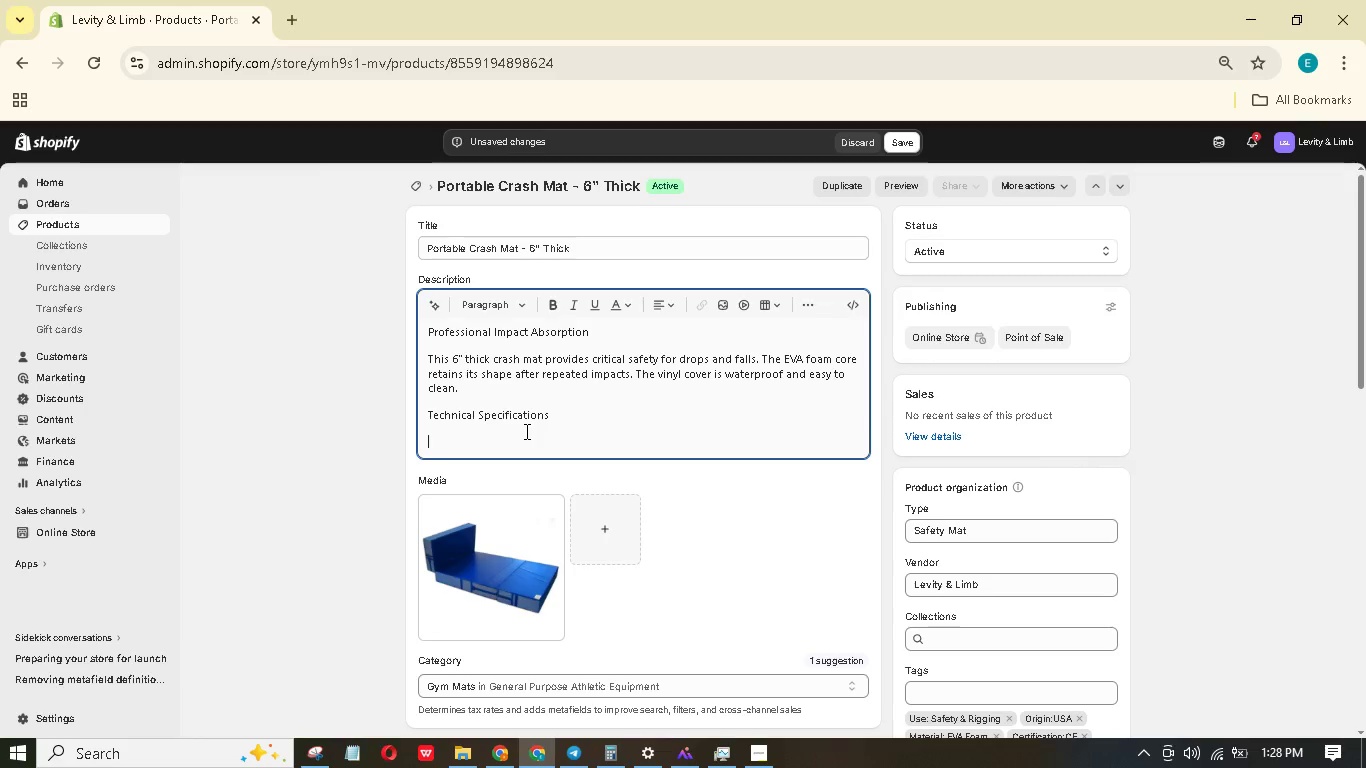 
type(Thickness: 6 inches (5 cm))
 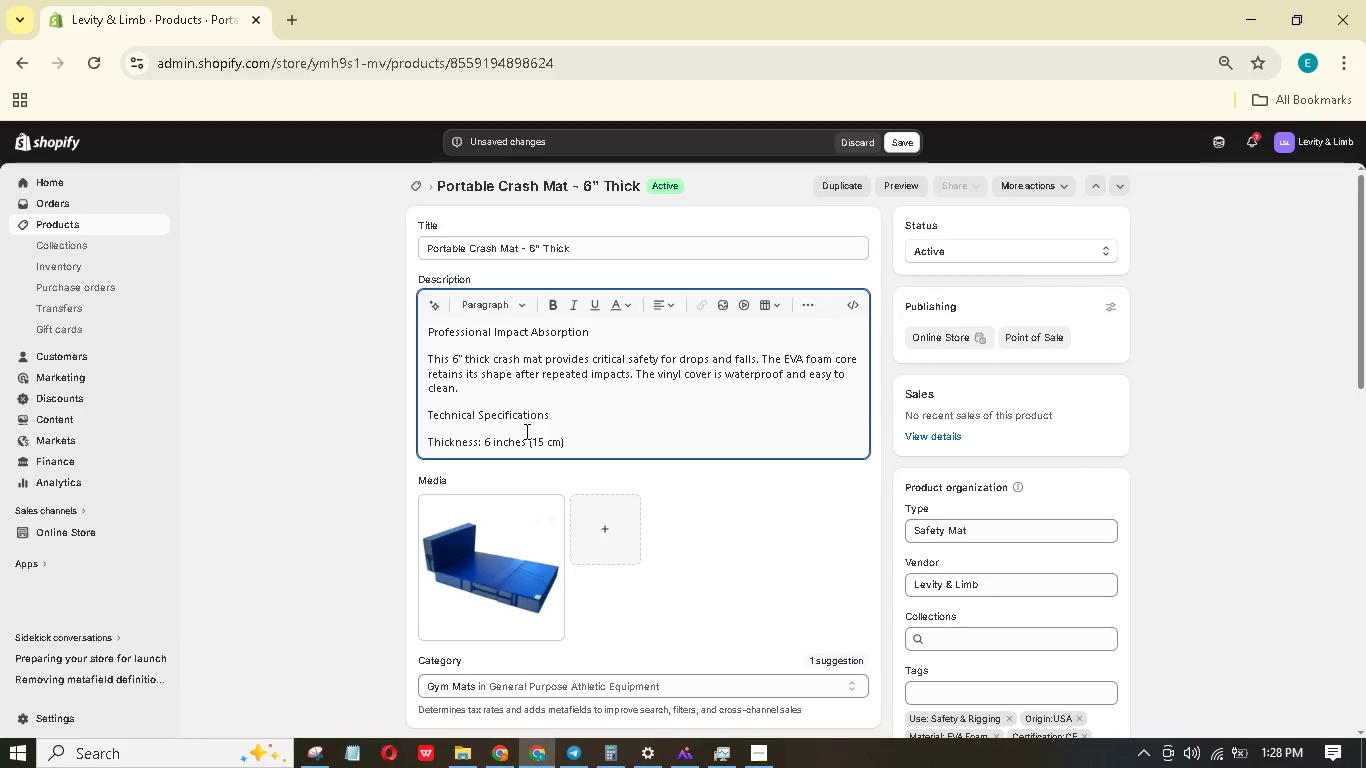 
 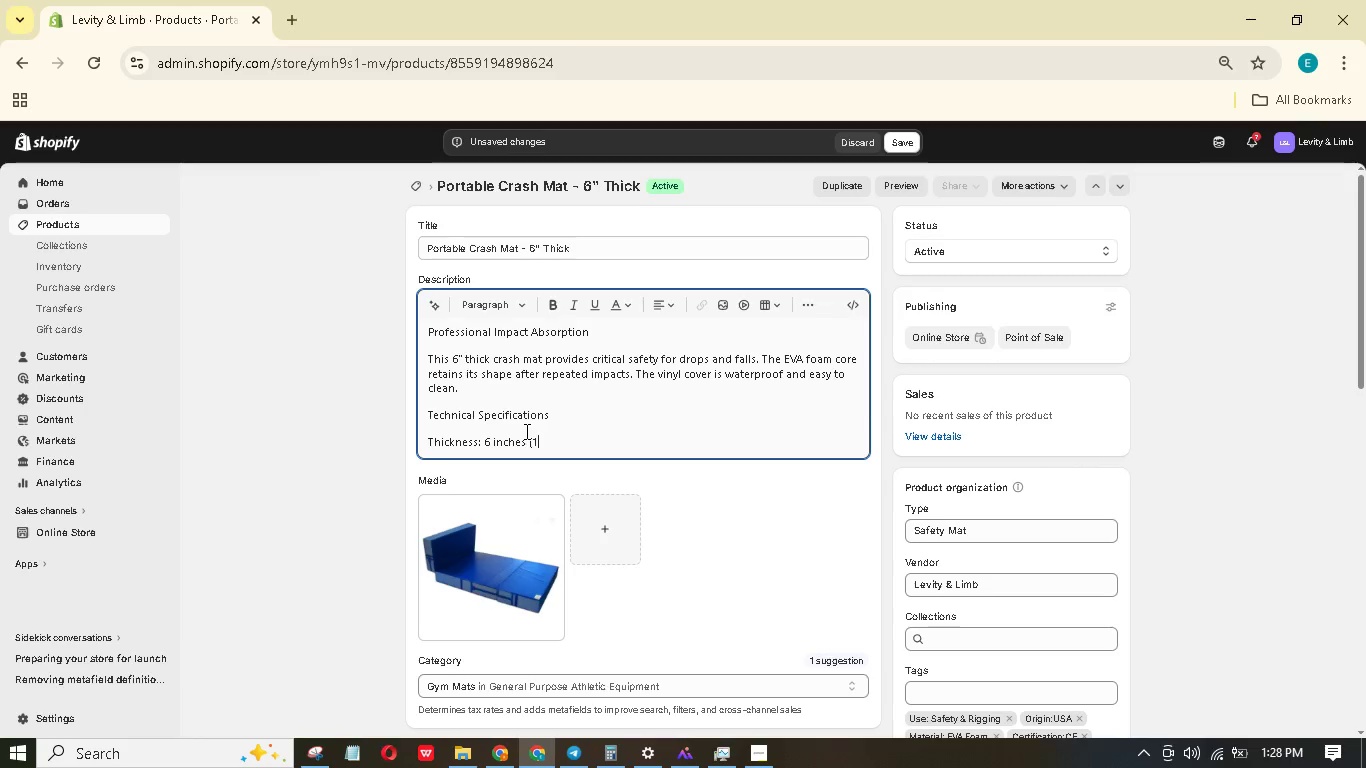 
hold_key(key=1, duration=0.33)
 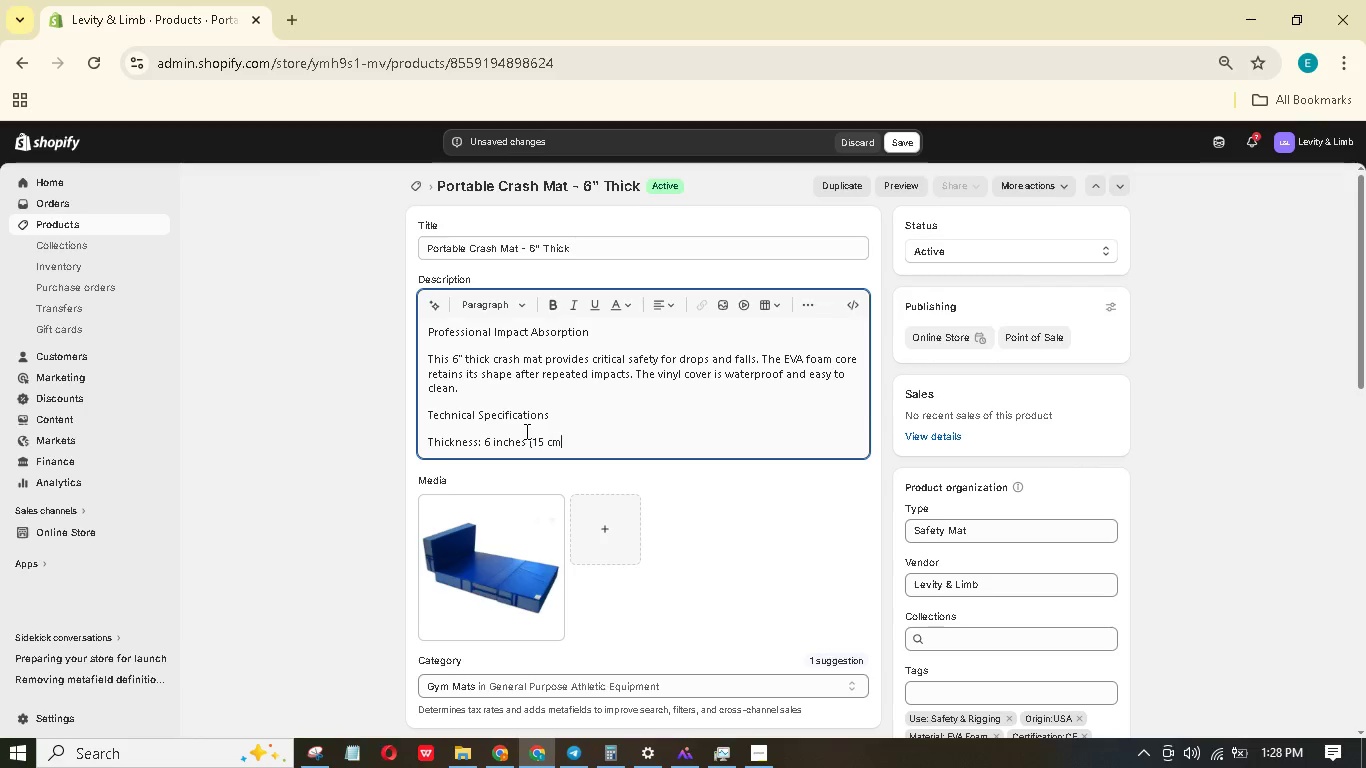 
key(Enter)
 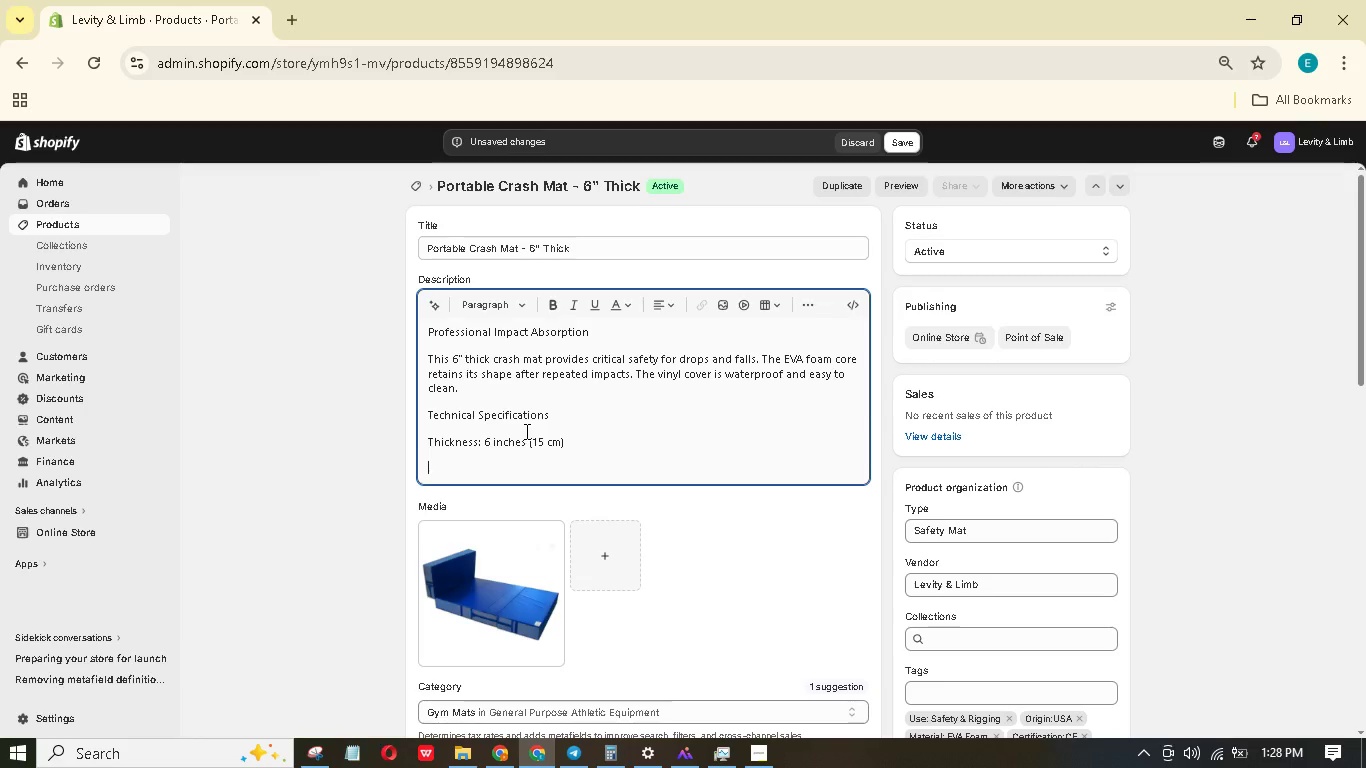 
type(Foam densiy: 2.5 lb/cubic ft 9firm but forgiving)
 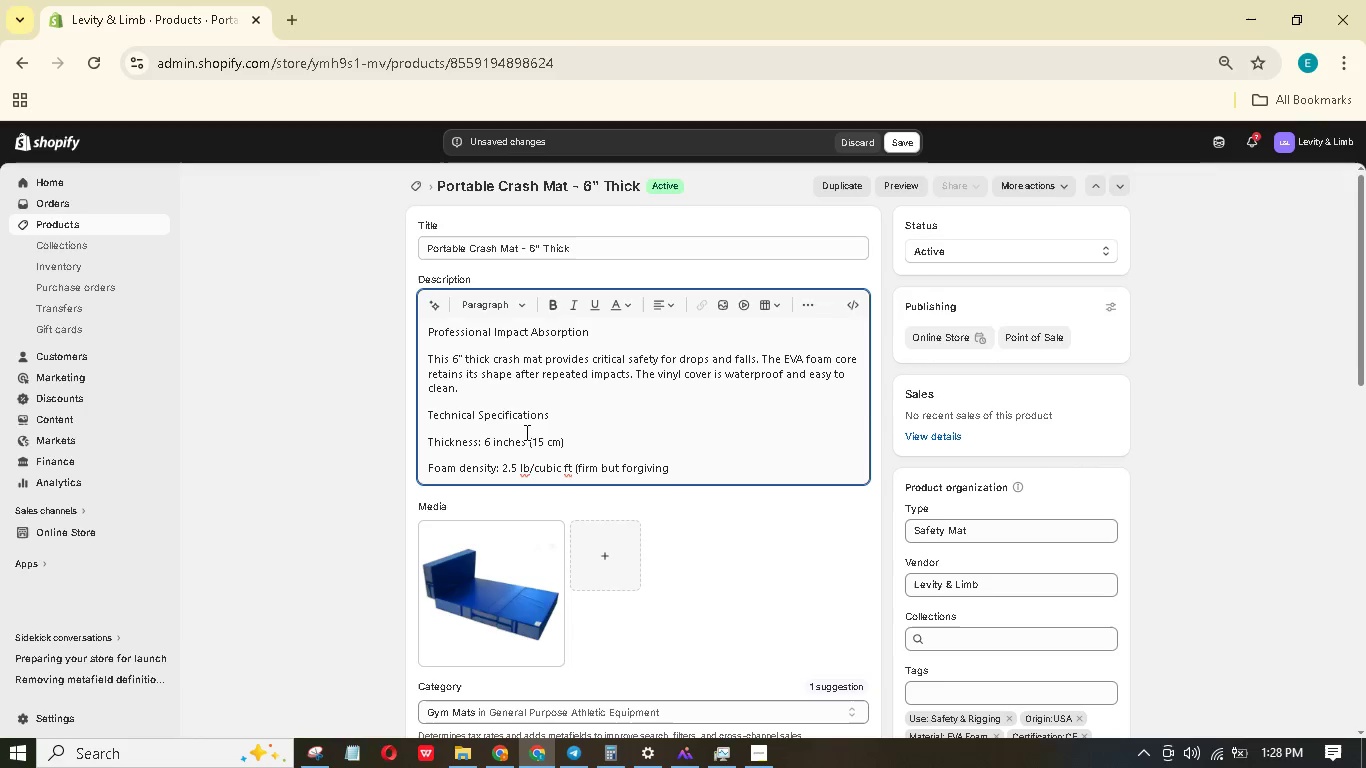 
key(Enter)
 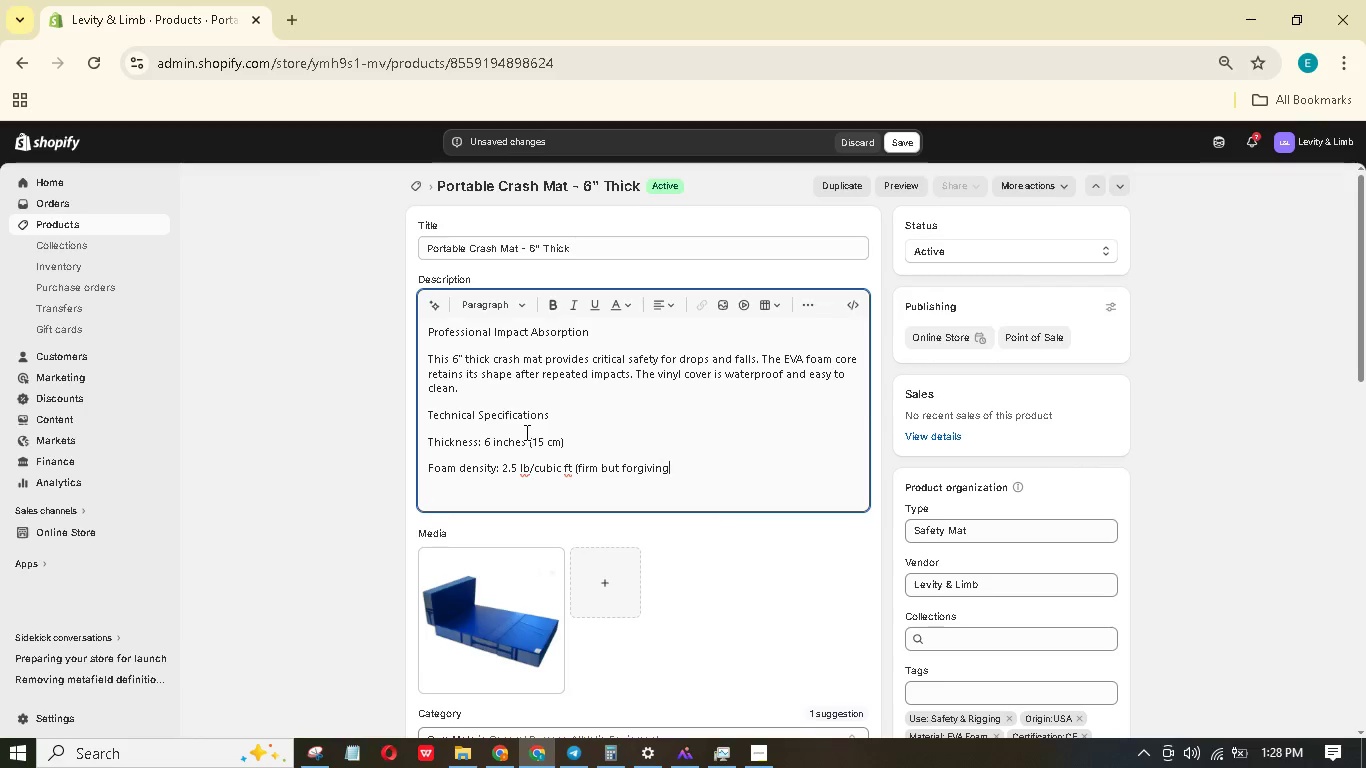 
key(Backspace)
 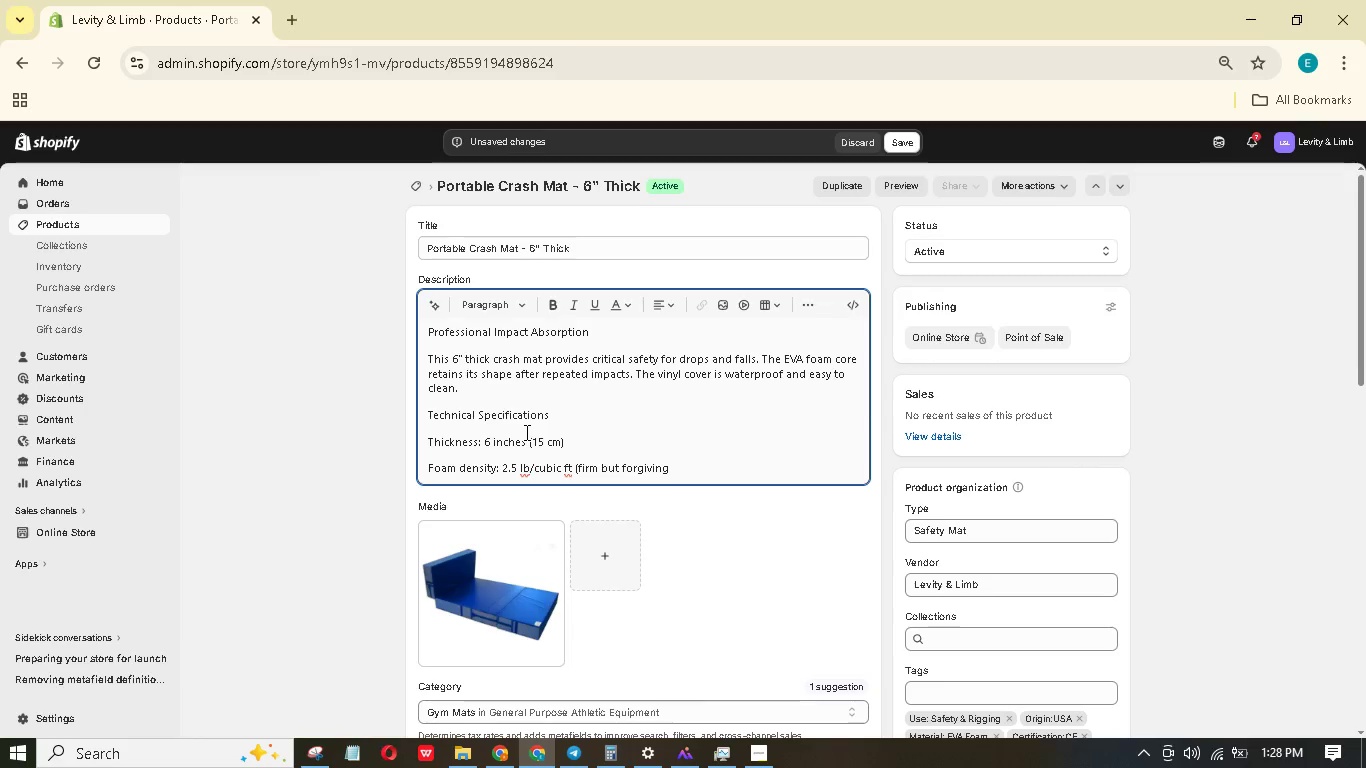 
key(Shift+0)
 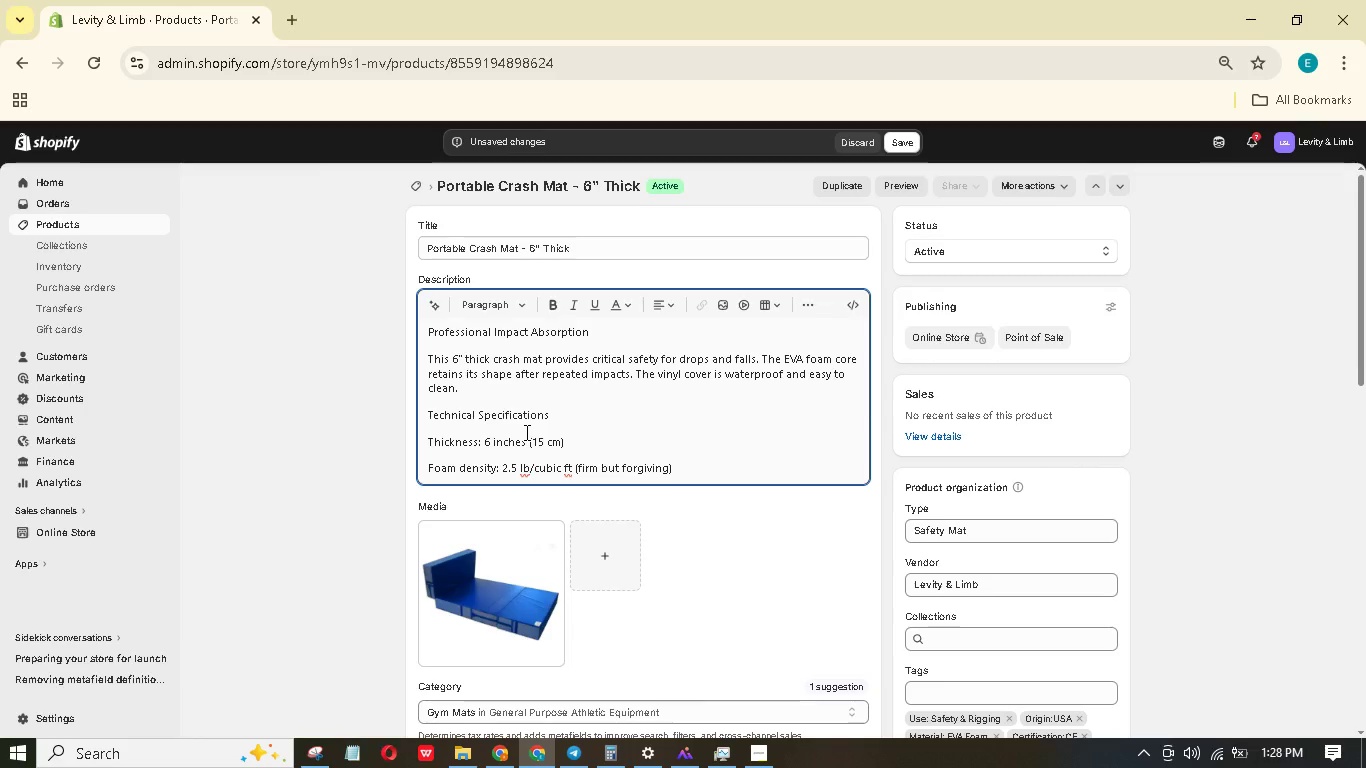 
key(Enter)
 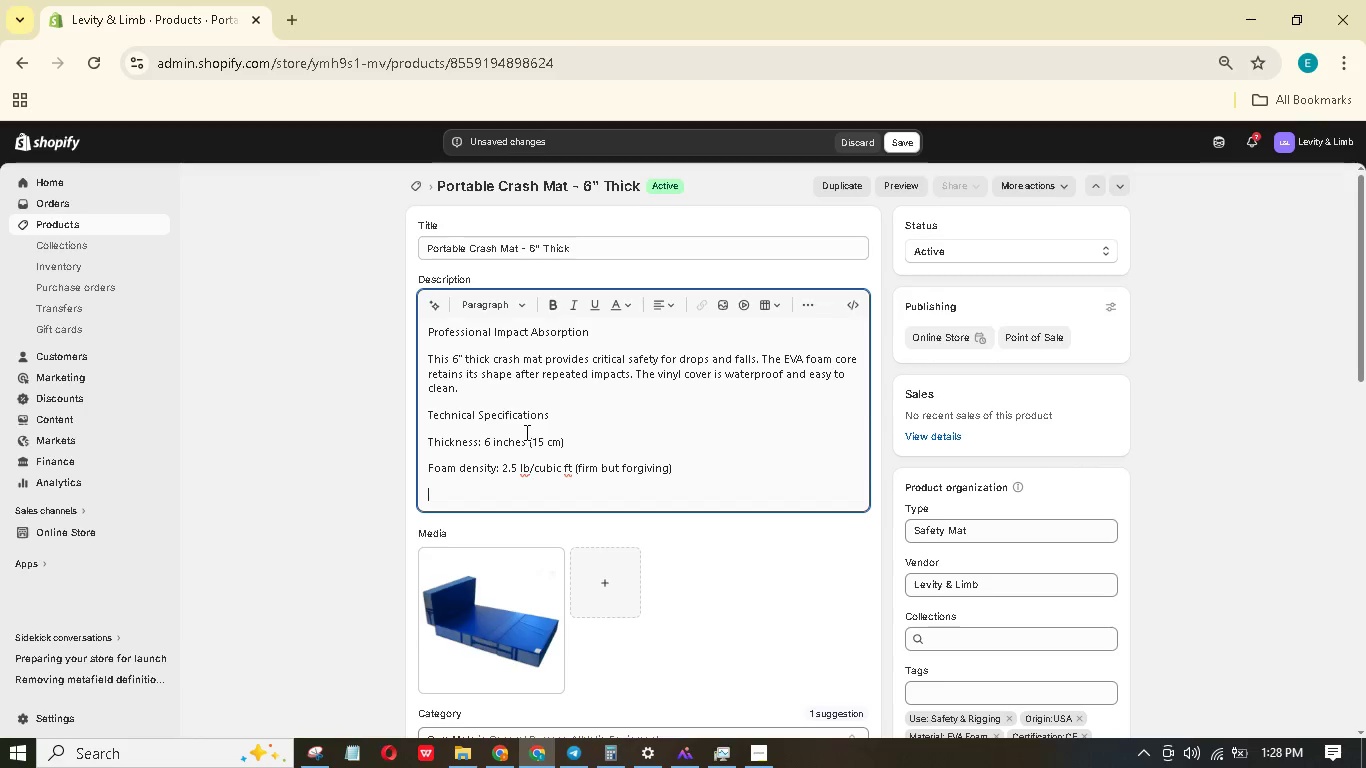 
wait(6.09)
 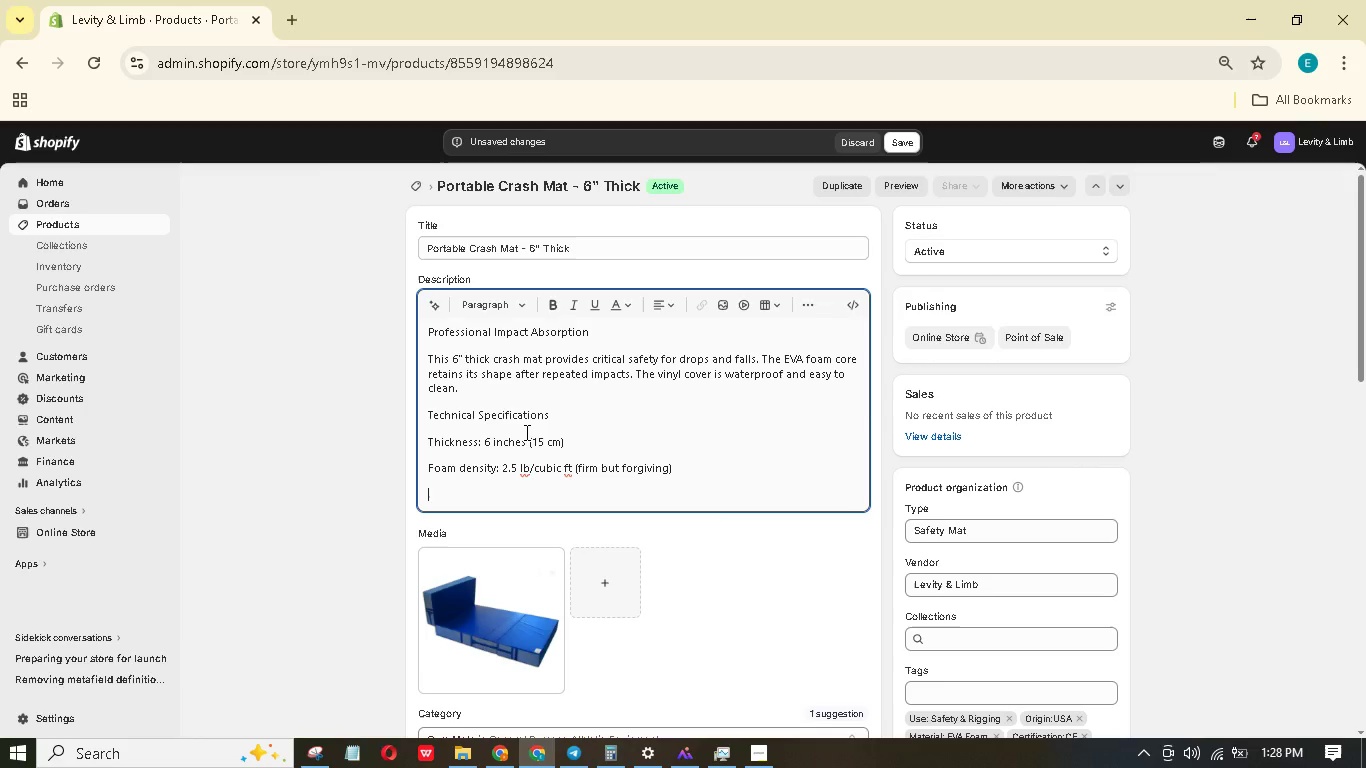 
type(covr am=)
key(Backspace)
key(Backspace)
key(Backspace)
type(material: 18 oz vin)
 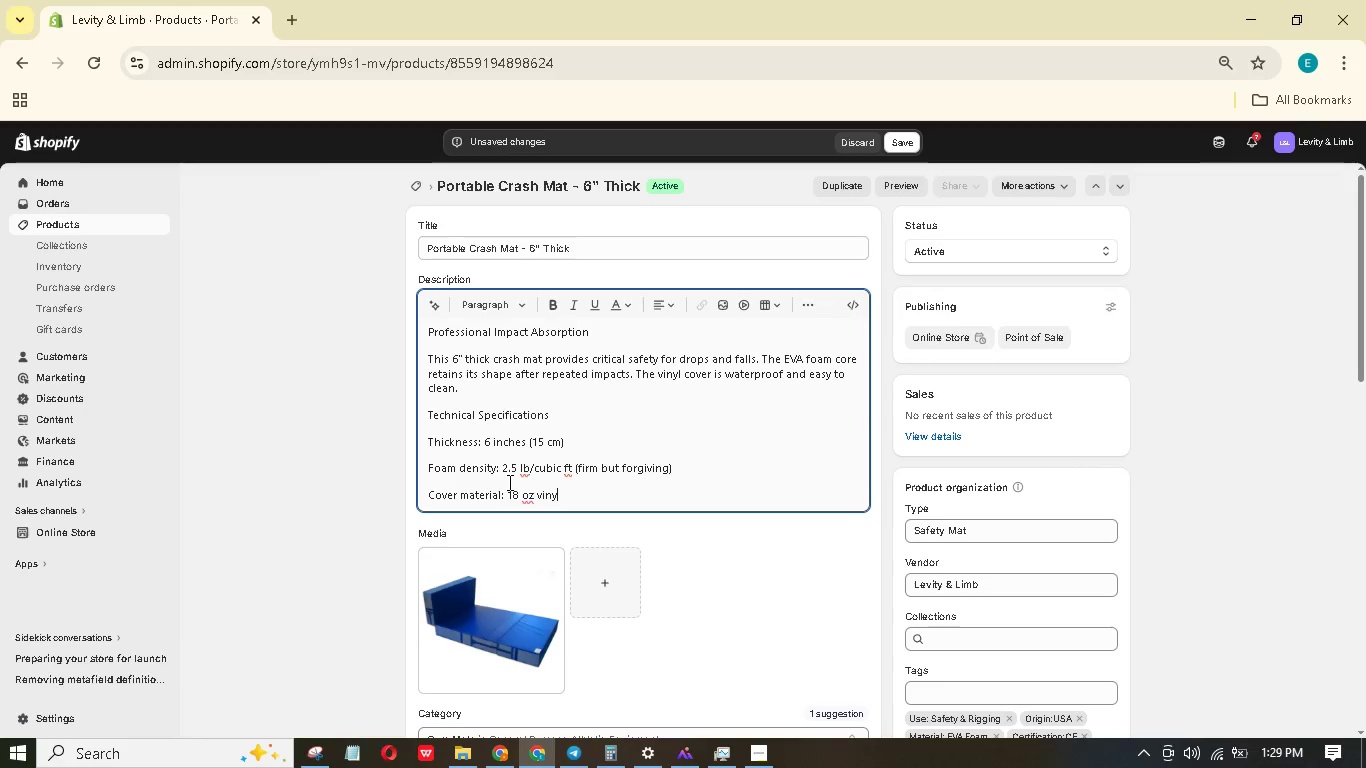 
 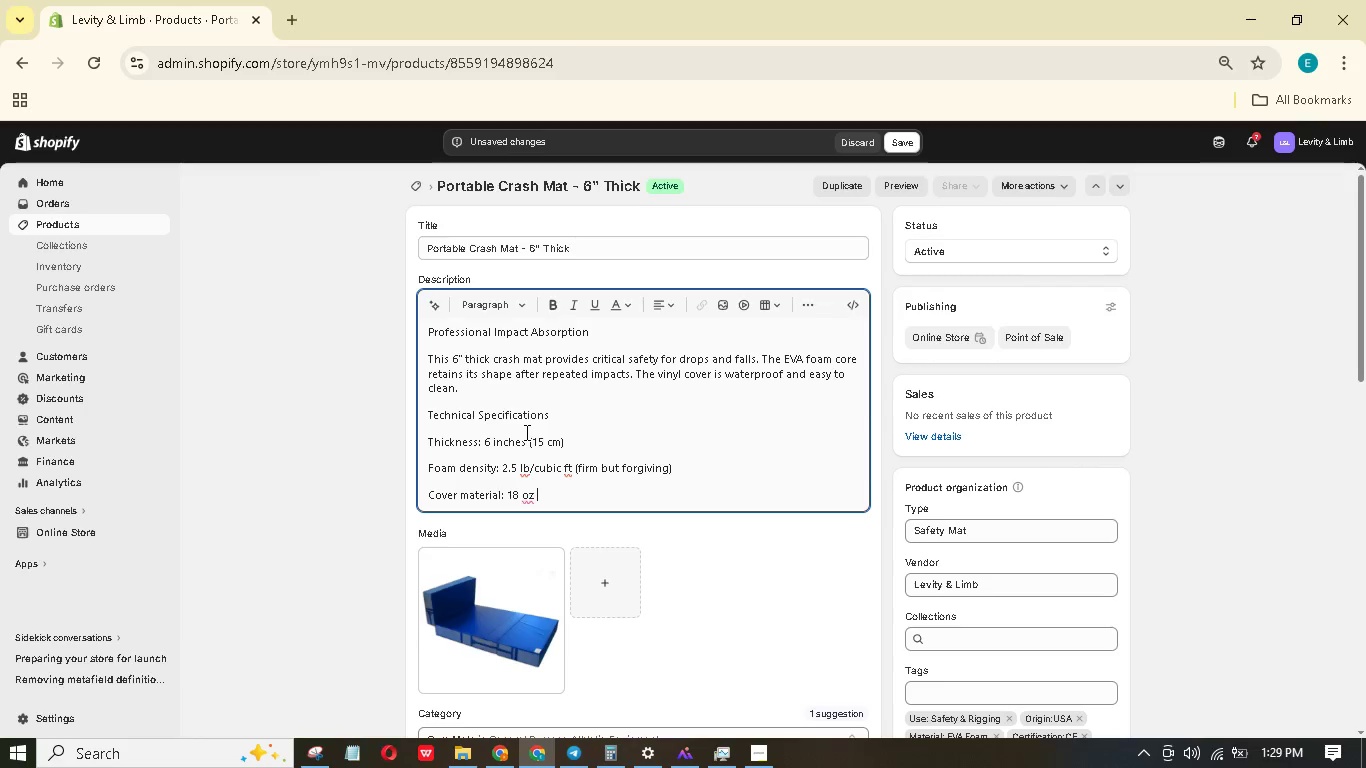 
type(yl, flme retardnt)
 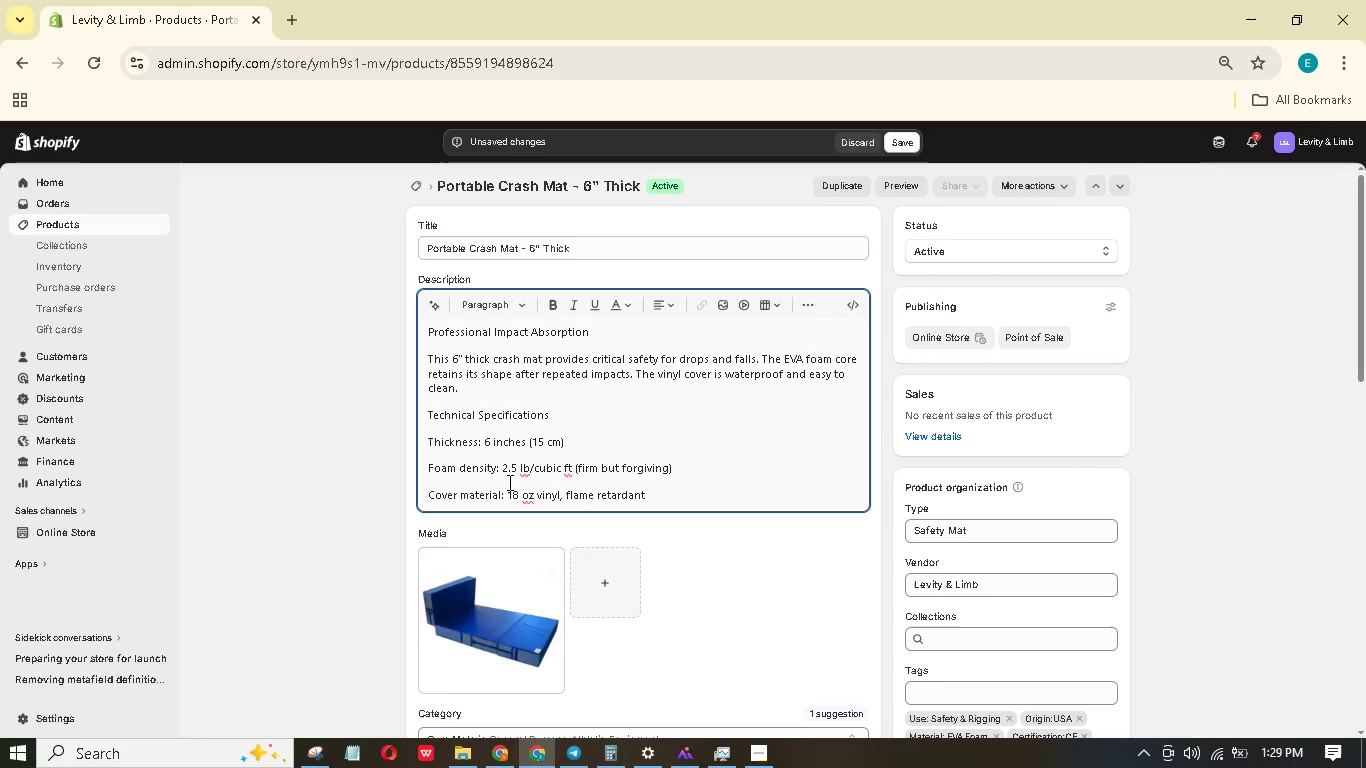 
key(Enter)
 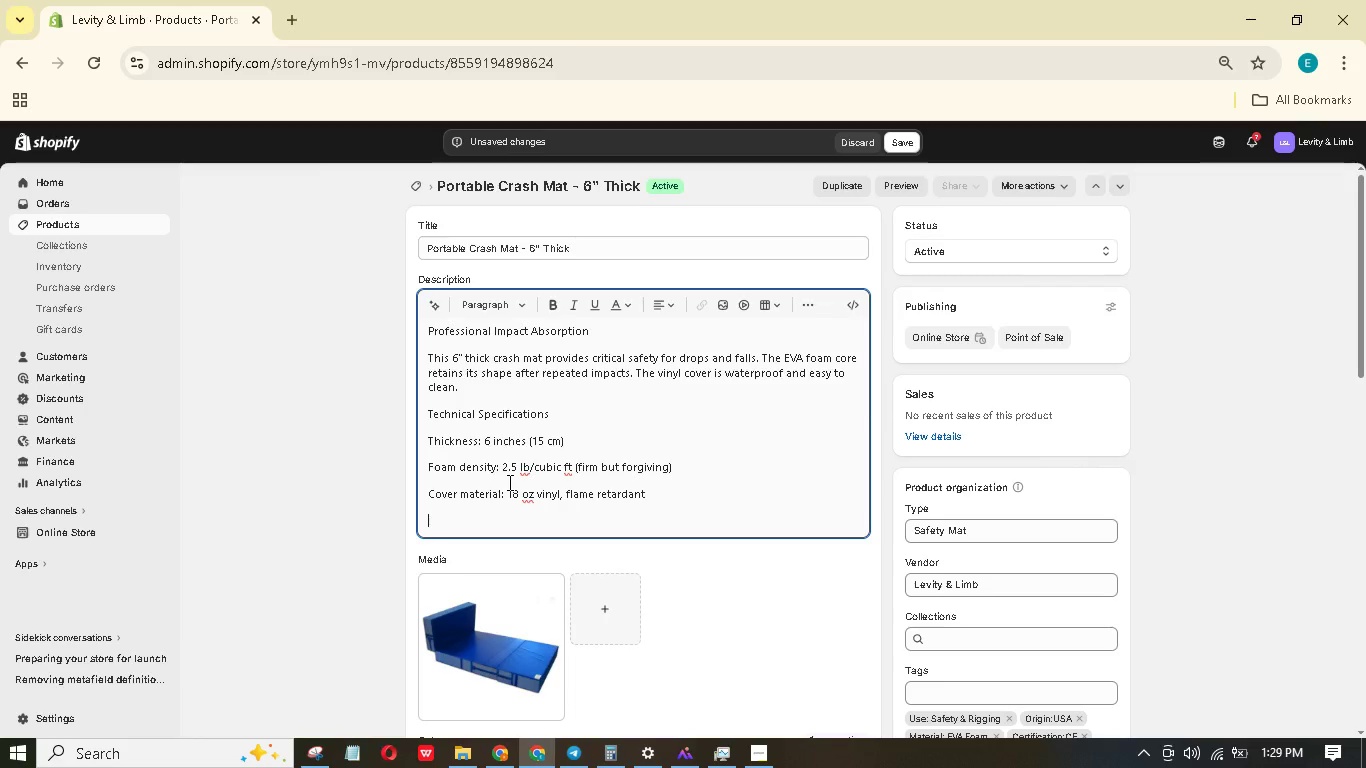 
type(Sie ptins: 4' x 6' (single))
 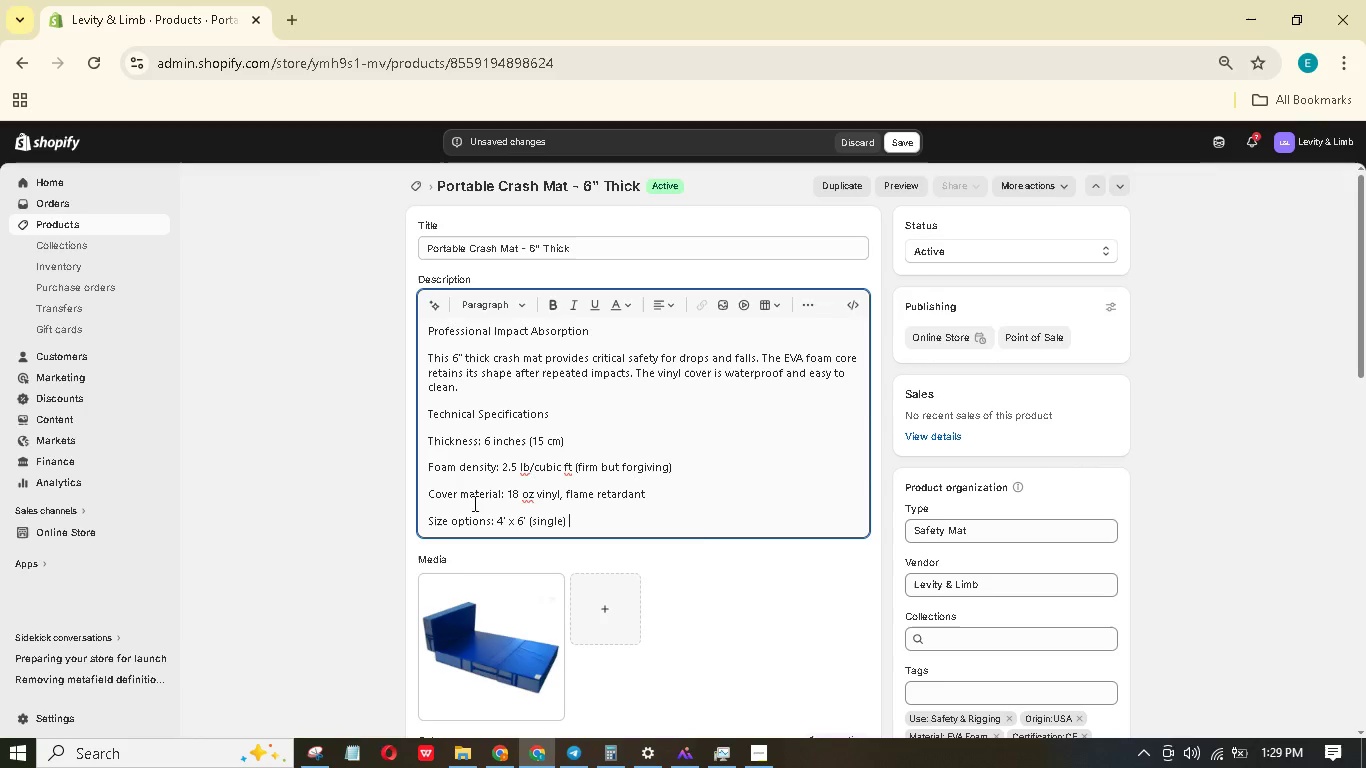 
hold_key(key=Z, duration=0.34)
 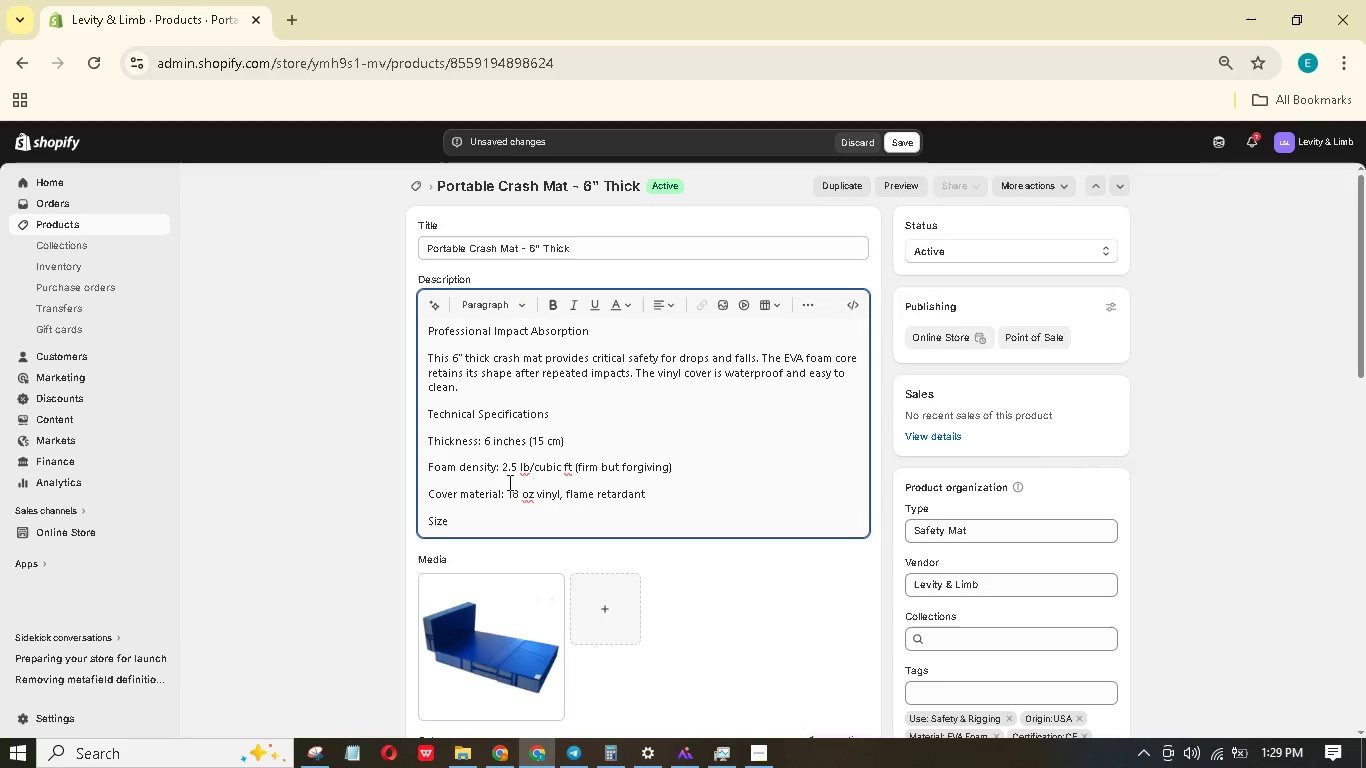 
hold_key(key=O, duration=0.31)
 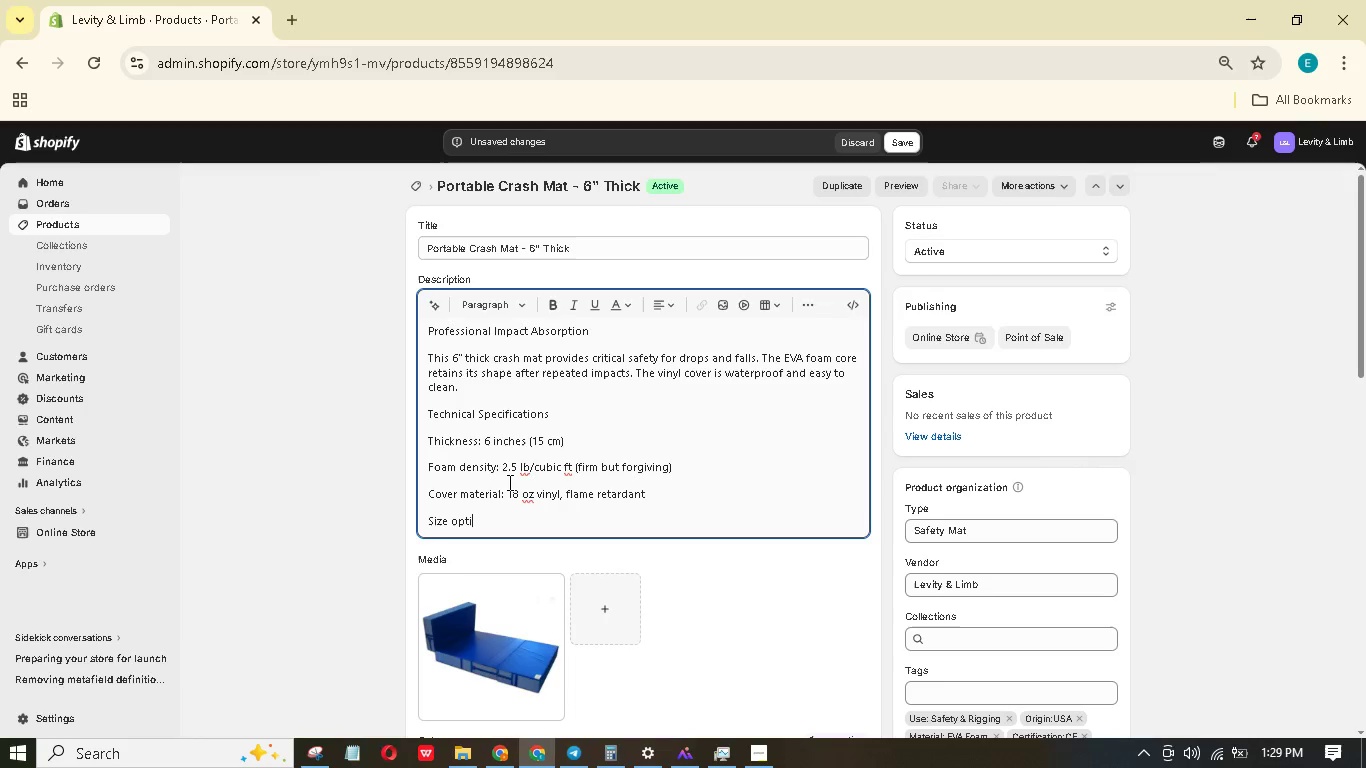 
hold_key(key=O, duration=0.36)
 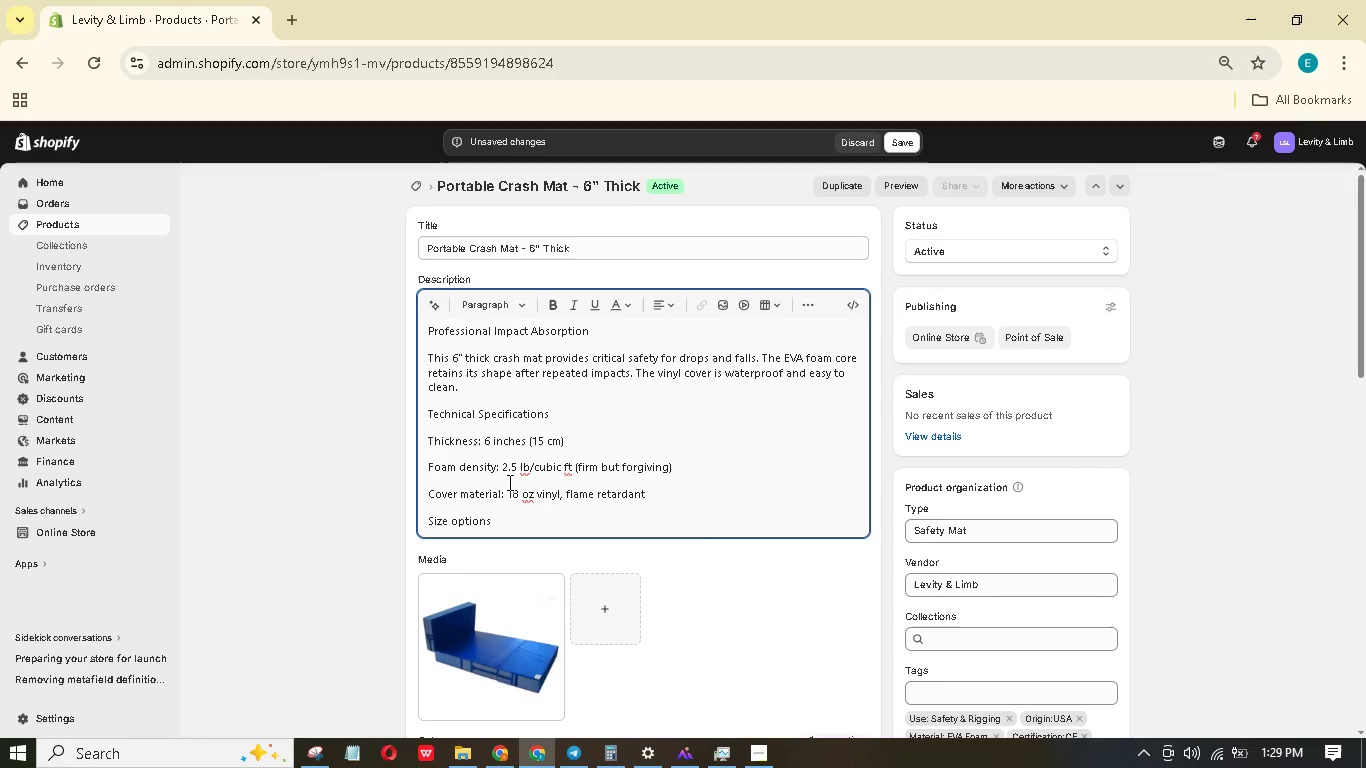 
type( or 5' x 8' (DOUble0)
 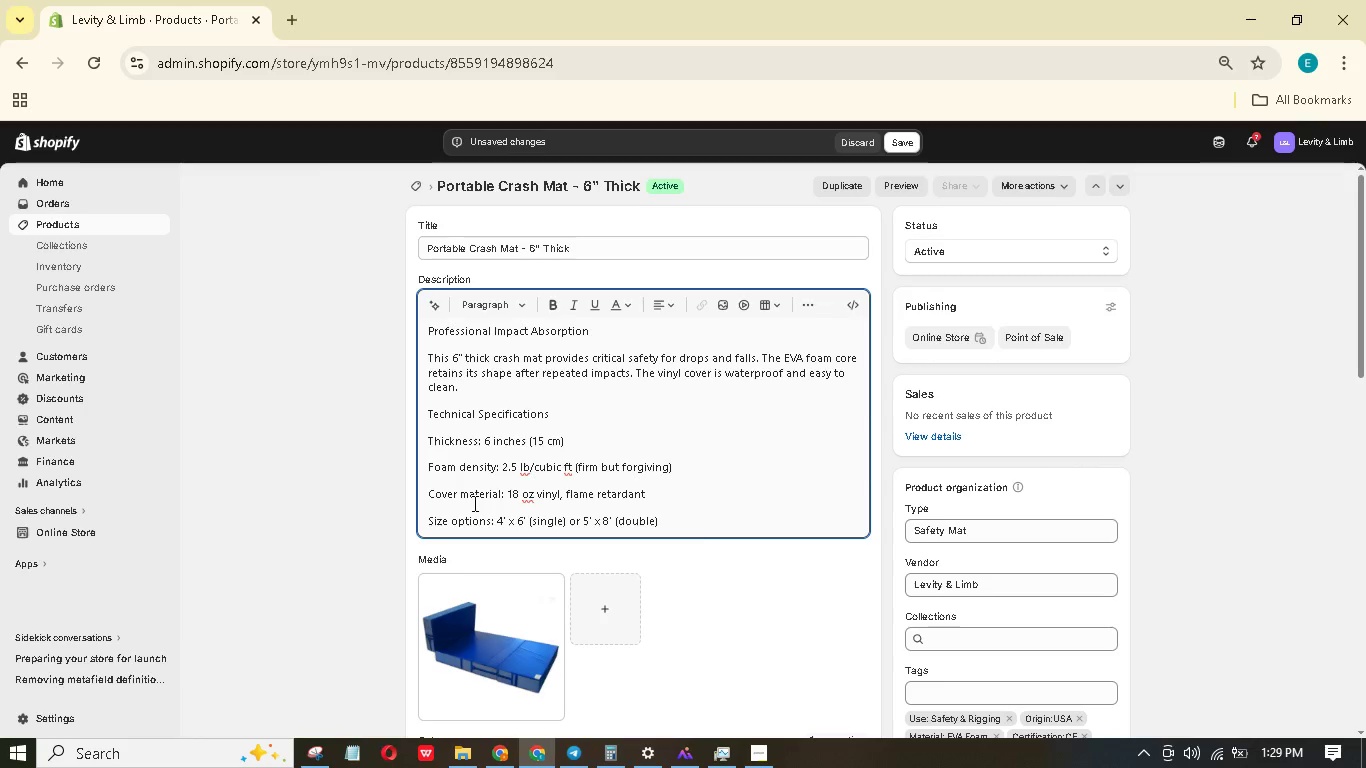 
wait(5.52)
 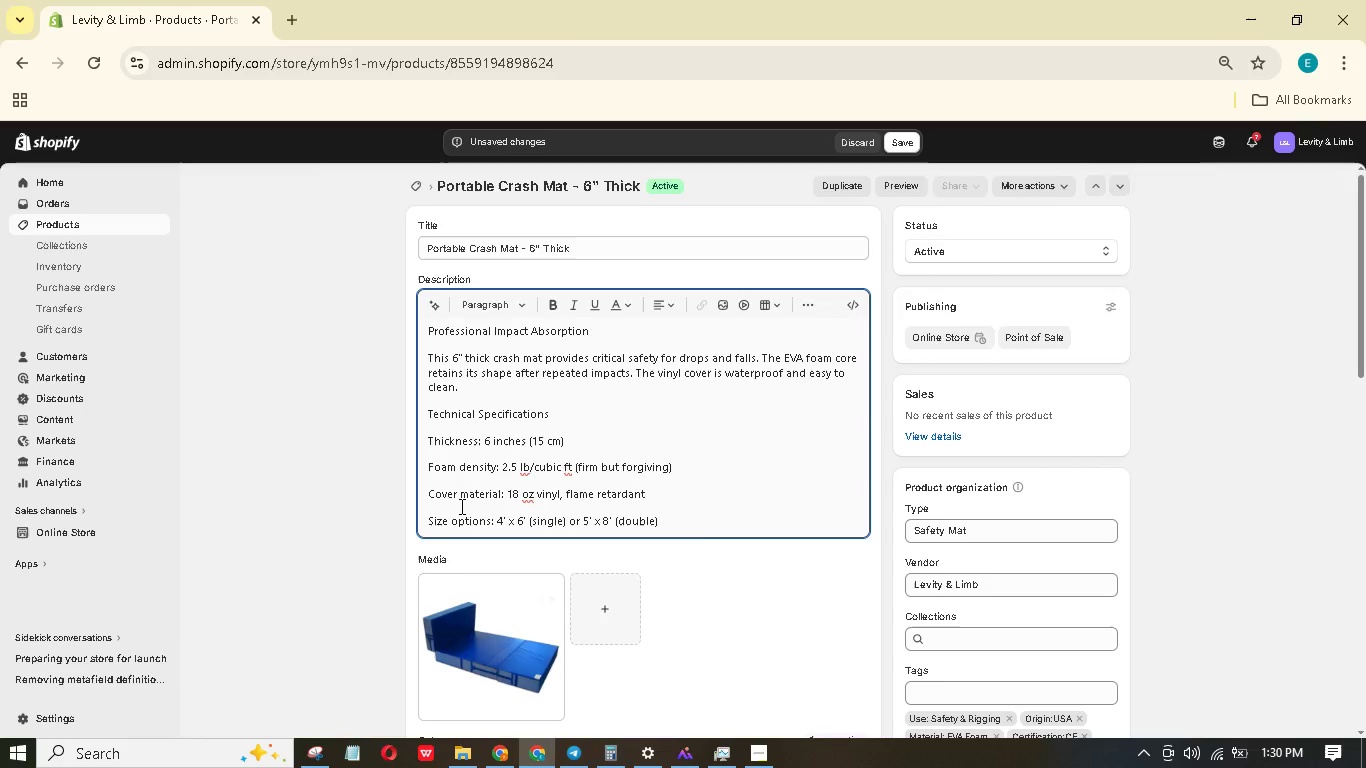 
key(Enter)
 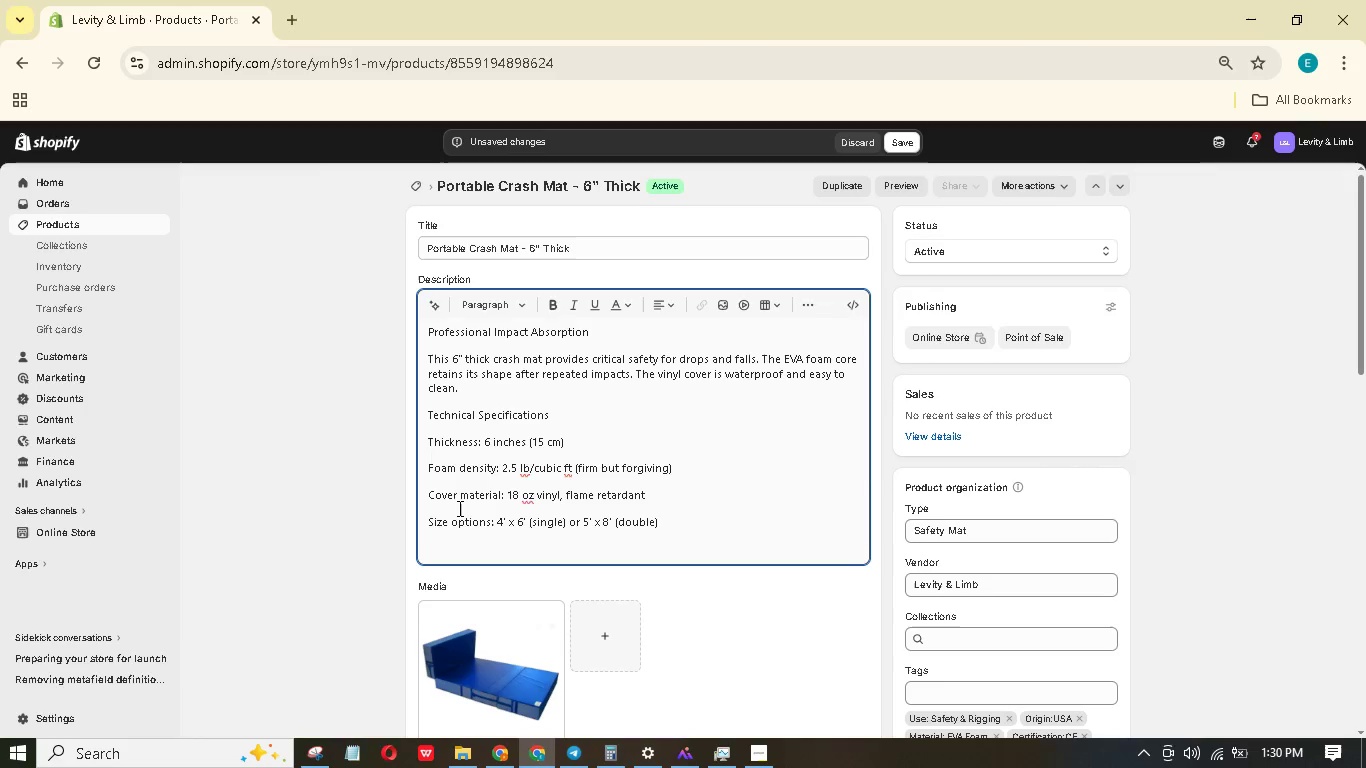 
type(Weight; 5)
key(Backspace)
key(Backspace)
key(Backspace)
key(Backspace)
key(Backspace)
key(Backspace)
key(Backspace)
key(Backspace)
key(Backspace)
key(Backspace)
type(What's Included)
 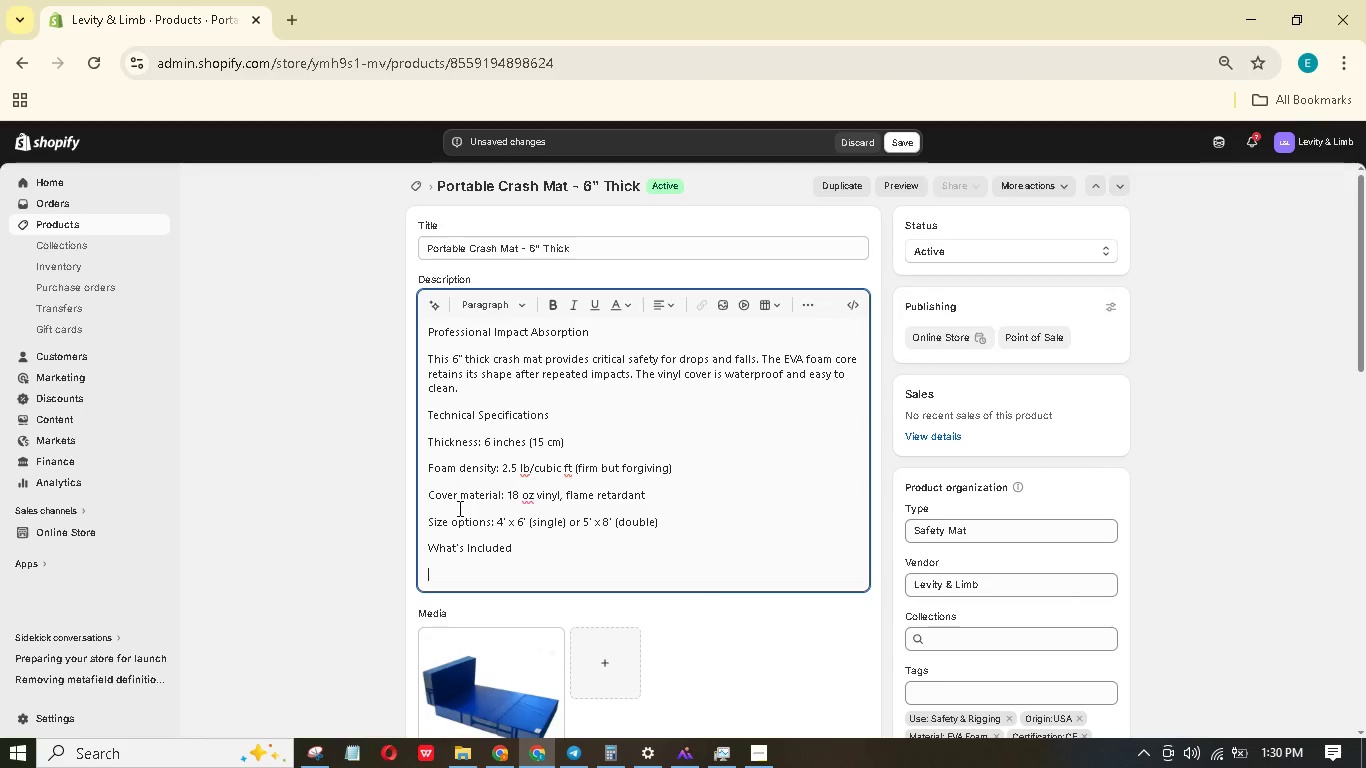 
 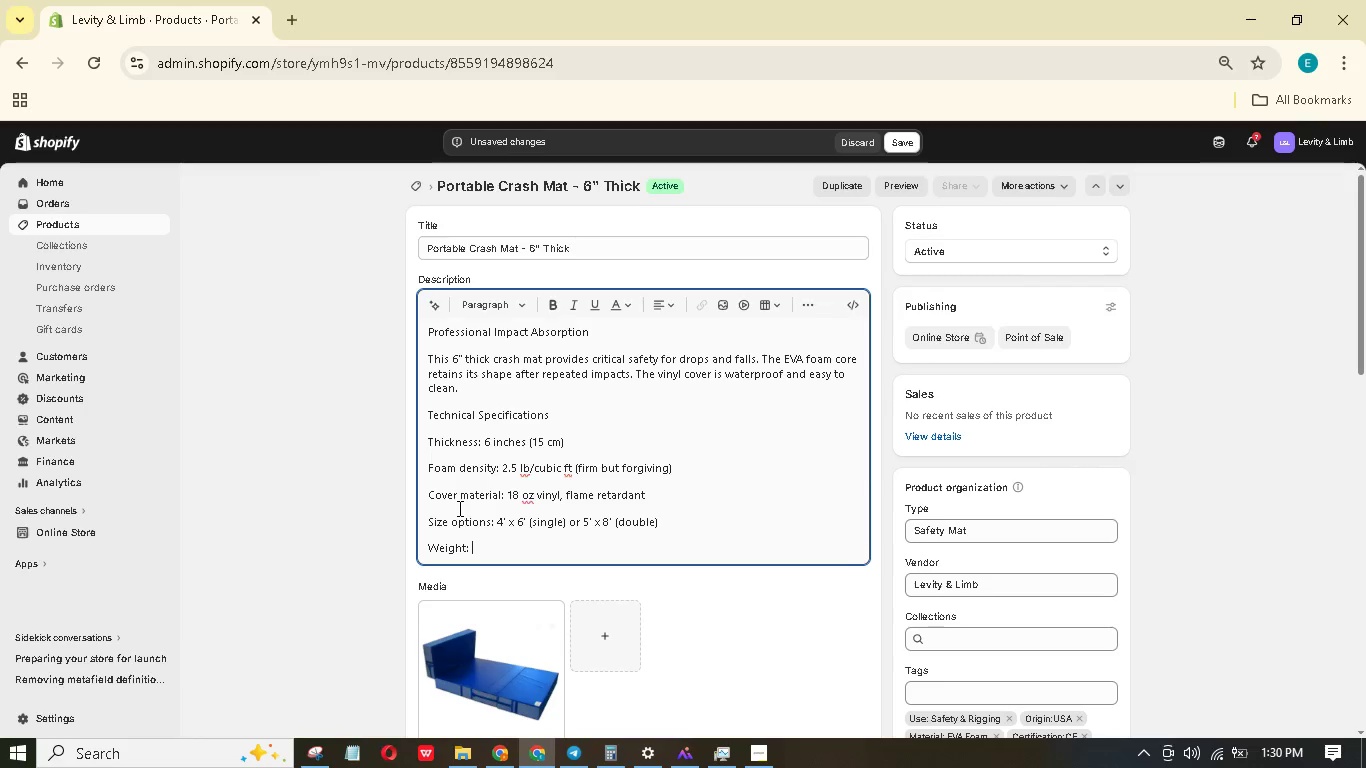 
hold_key(key=1, duration=0.33)
 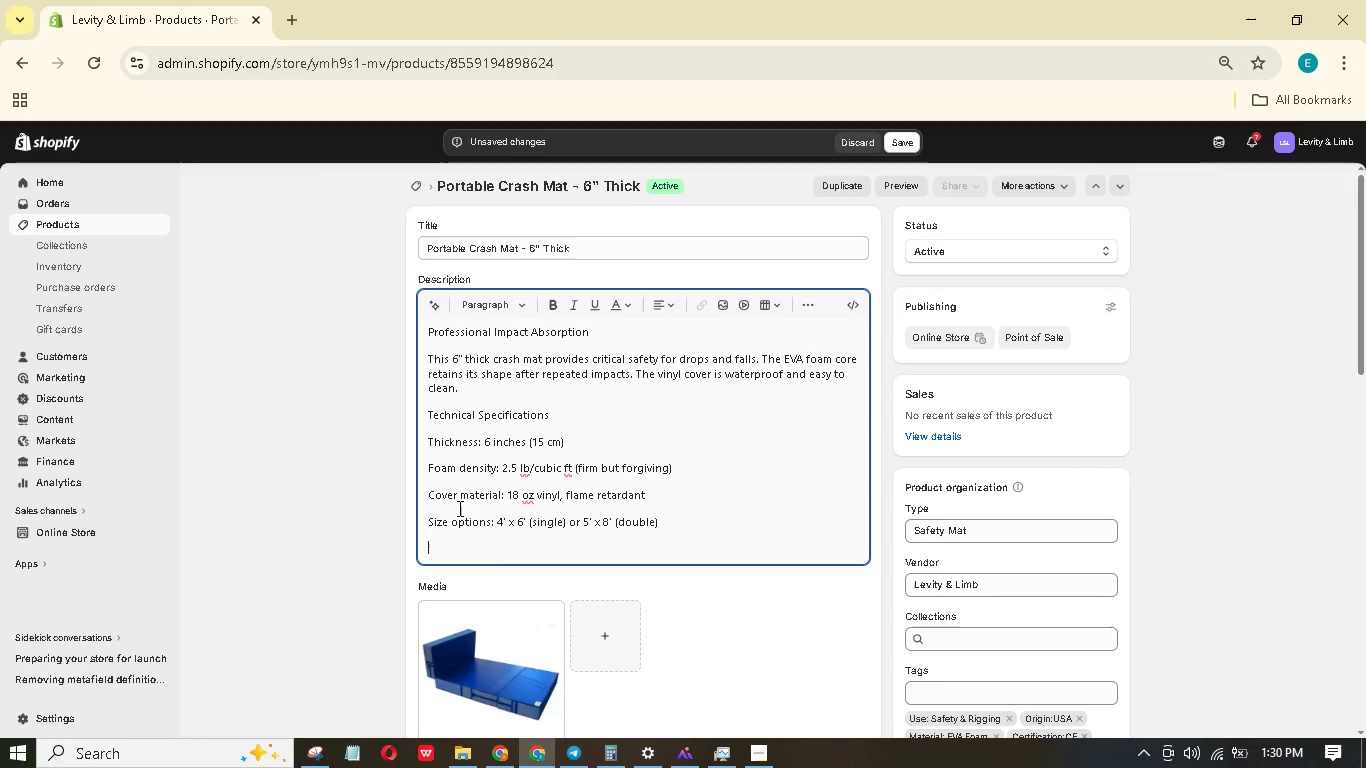 
key(Enter)
 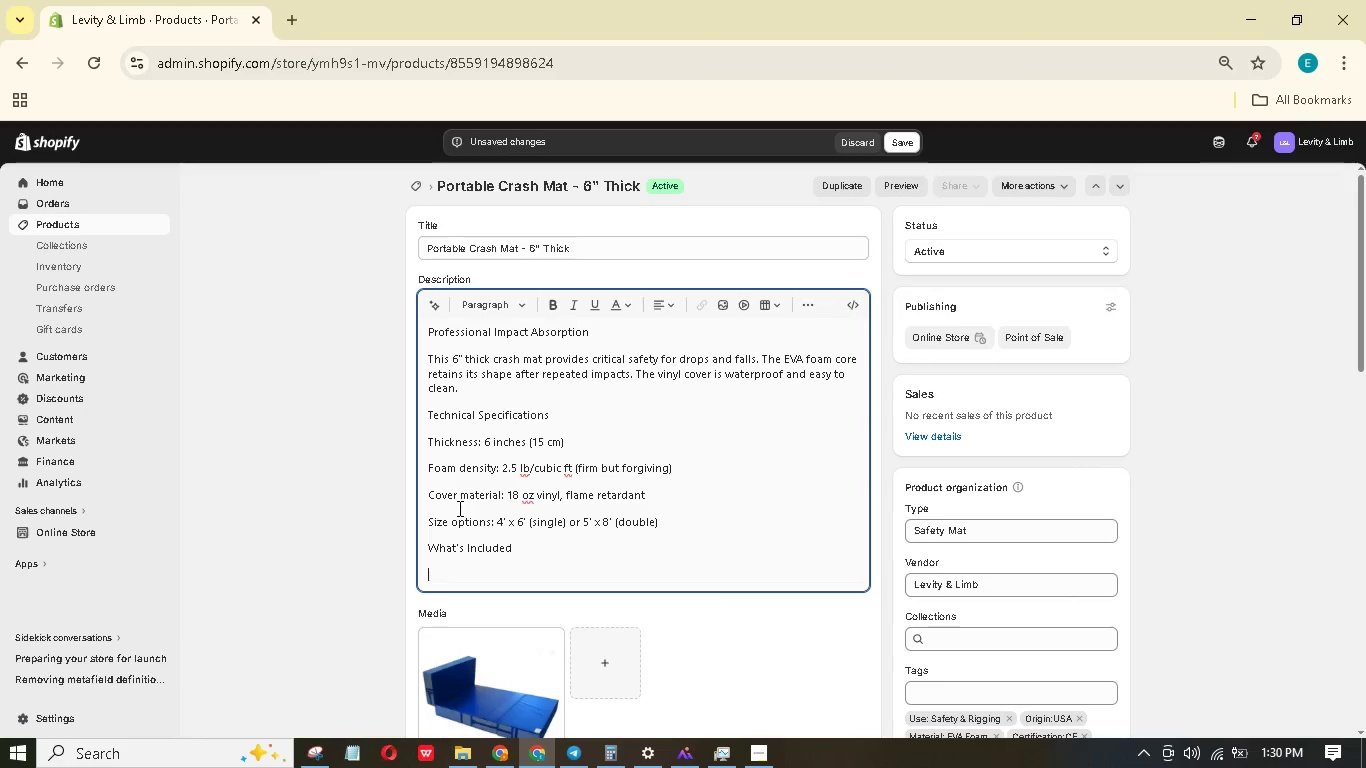 
type(Foam mat ith sewn vinyl covr)
 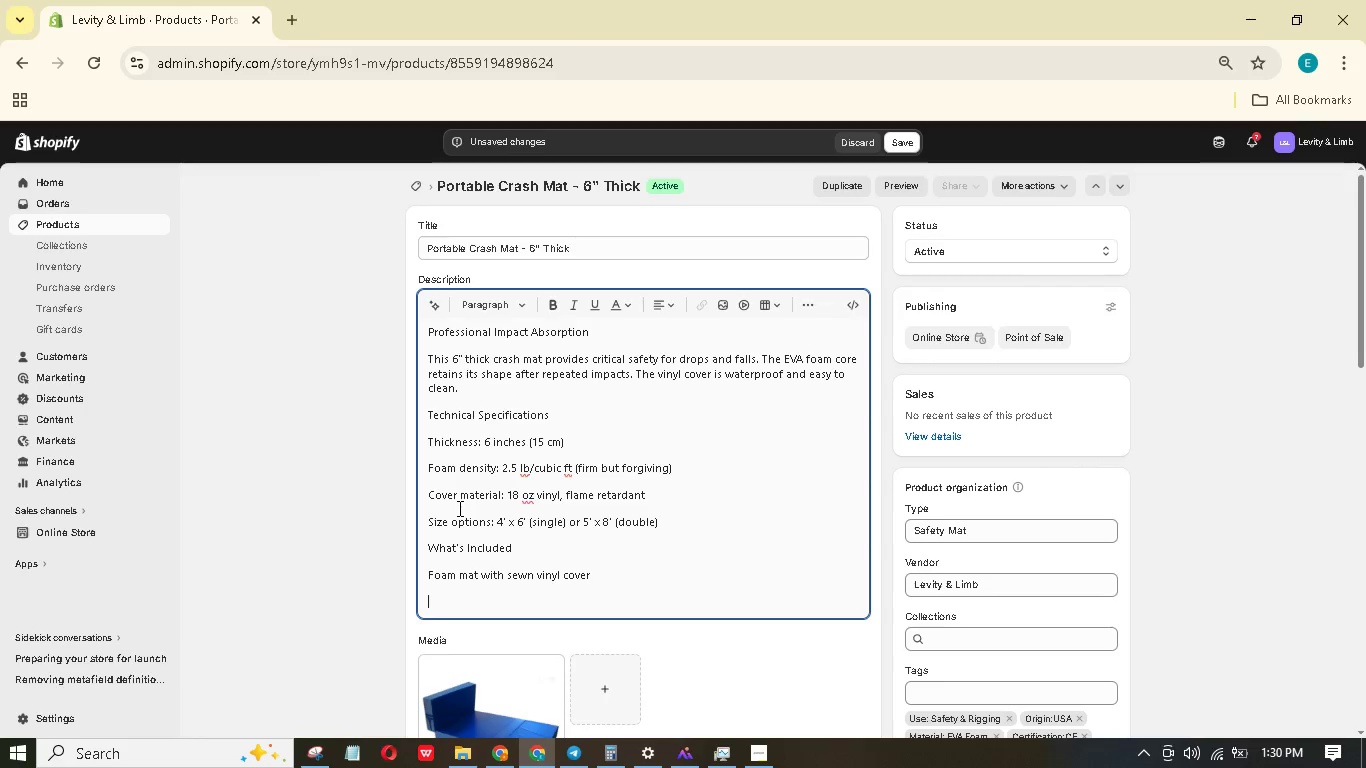 
hold_key(key=E, duration=0.33)
 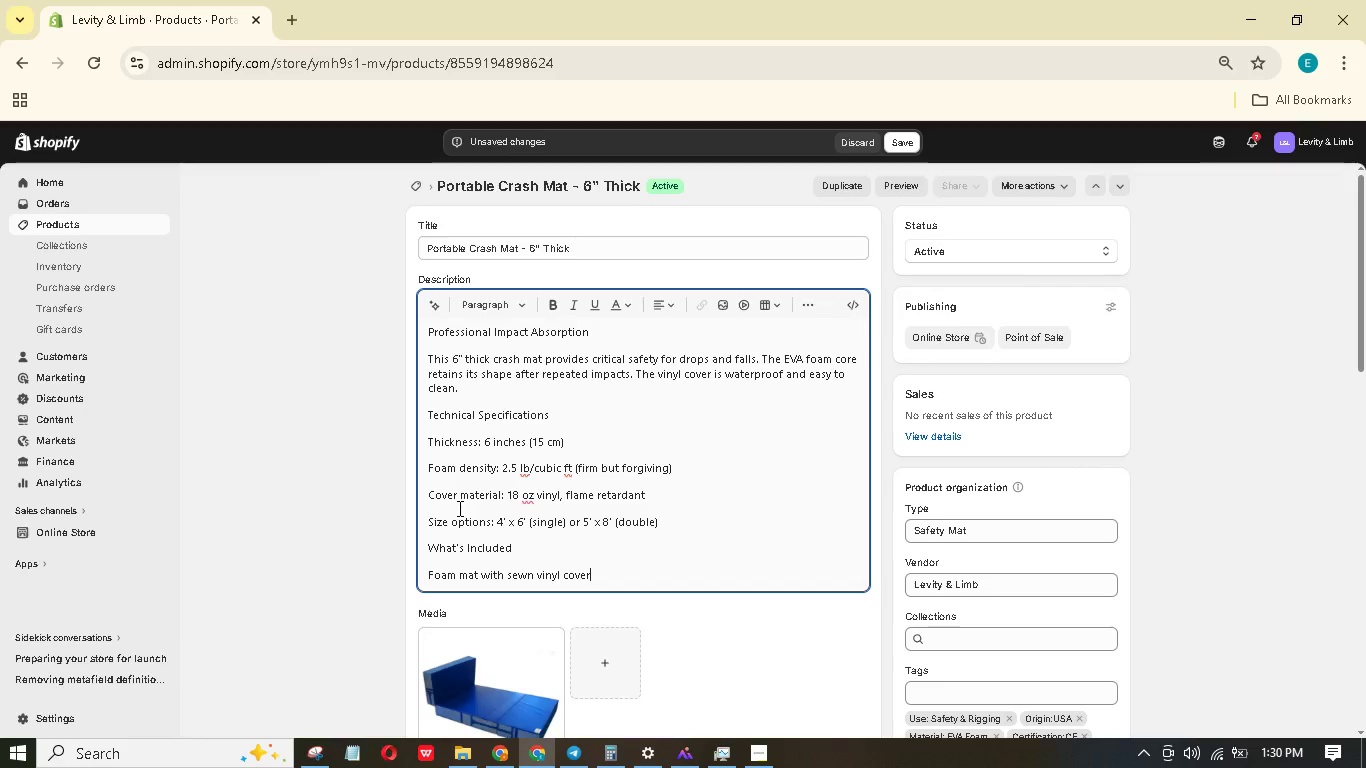 
key(Enter)
 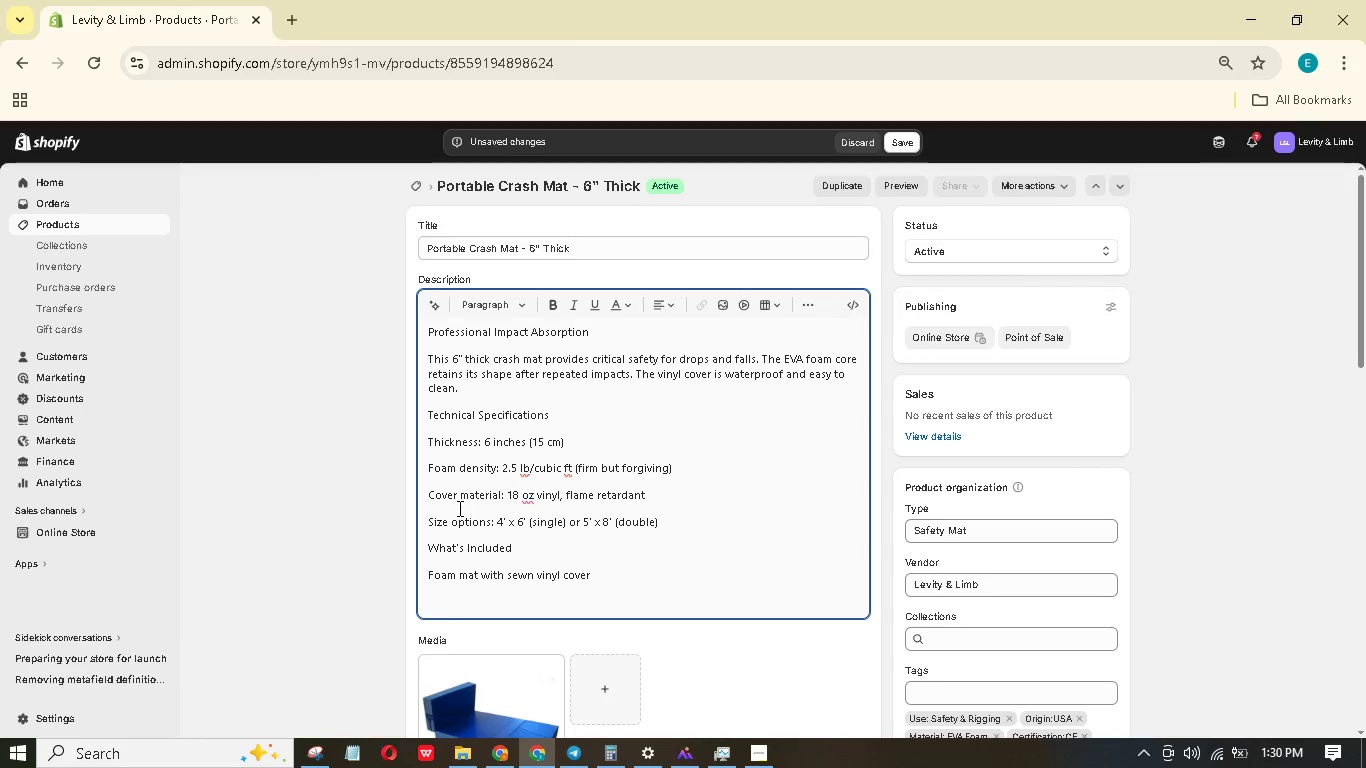 
type(Carry straps)
 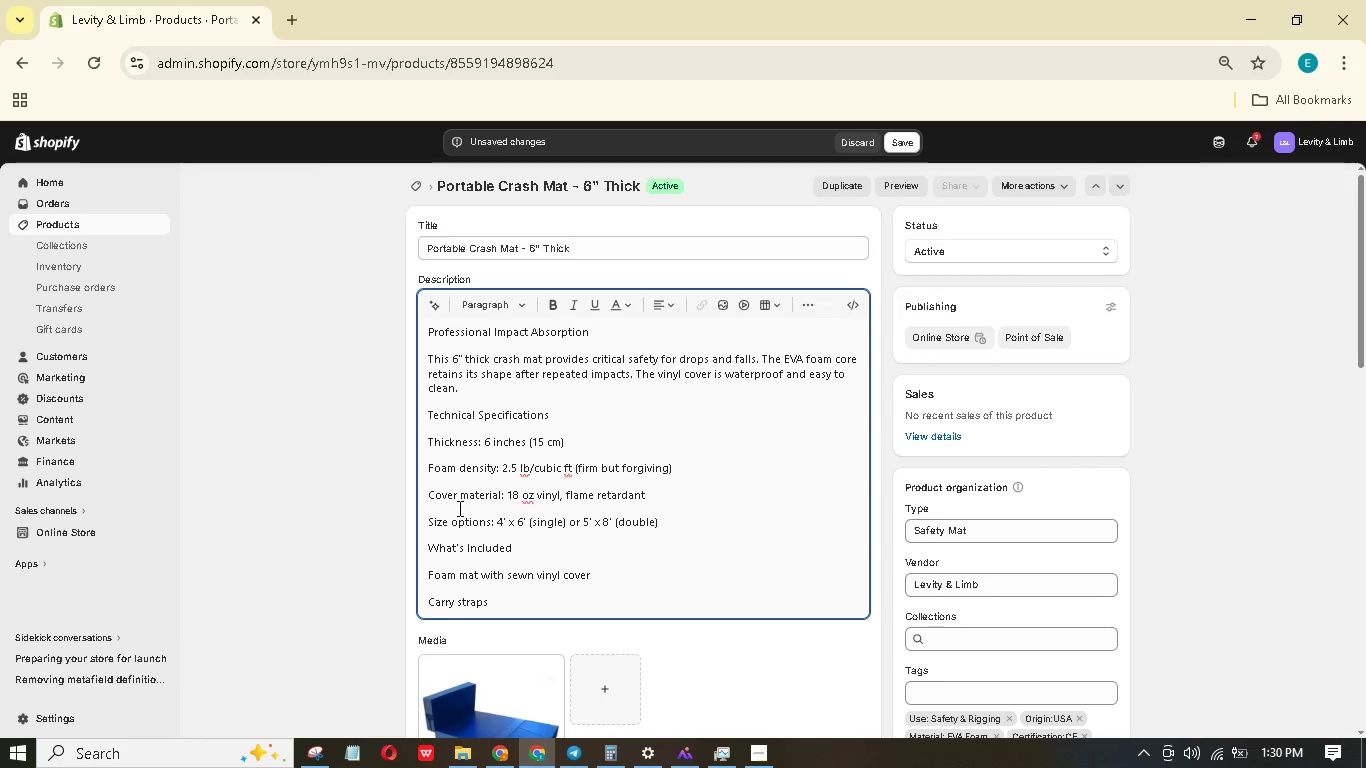 
key(Enter)
 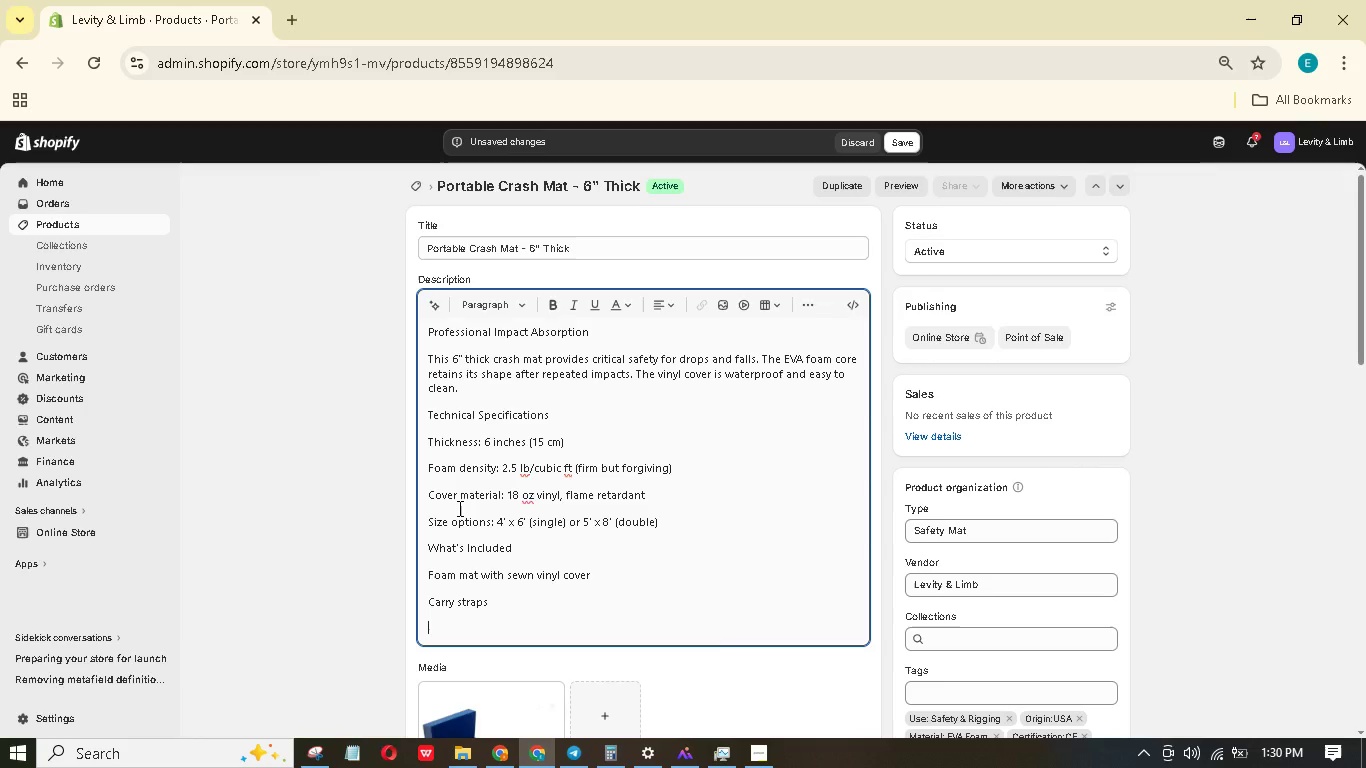 
type(Repair ptch kit)
 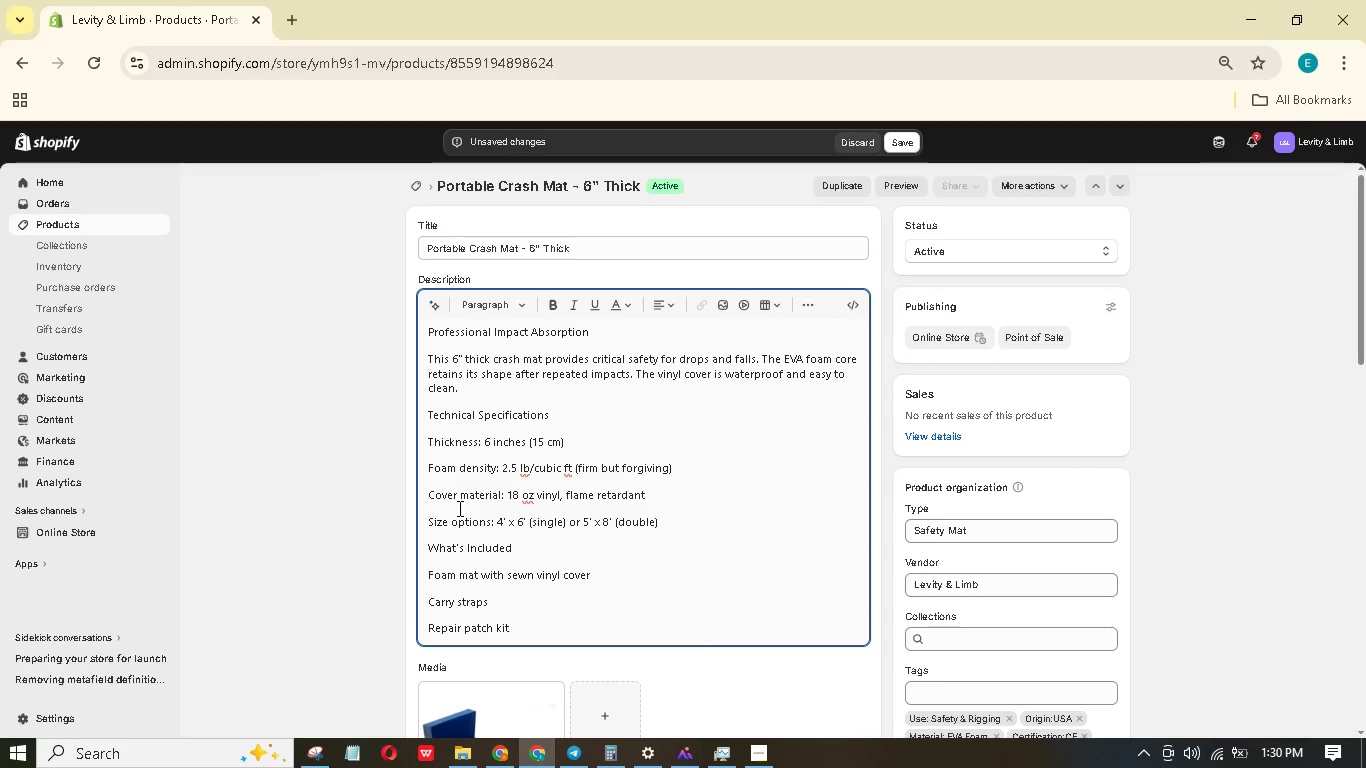 
key(Enter)
 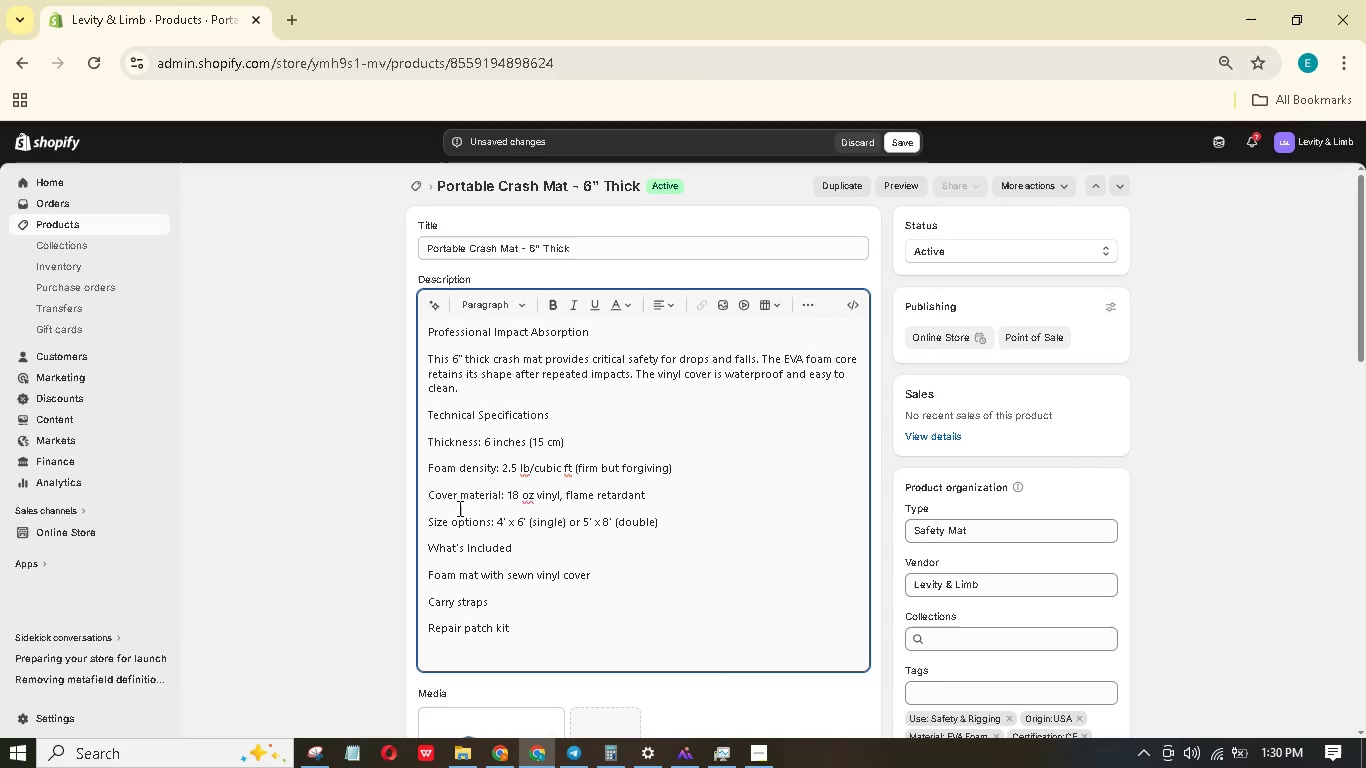 
type(Safty Certification)
 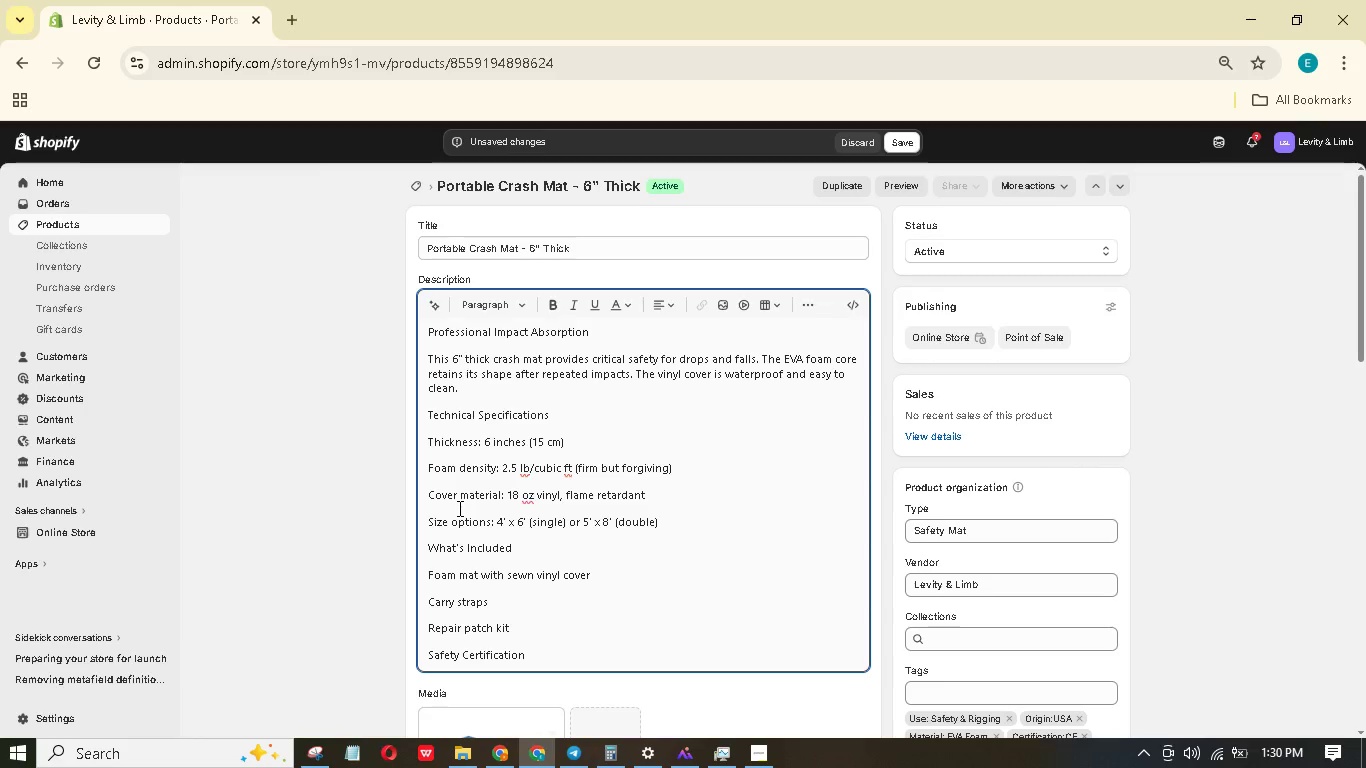 
wait(5.16)
 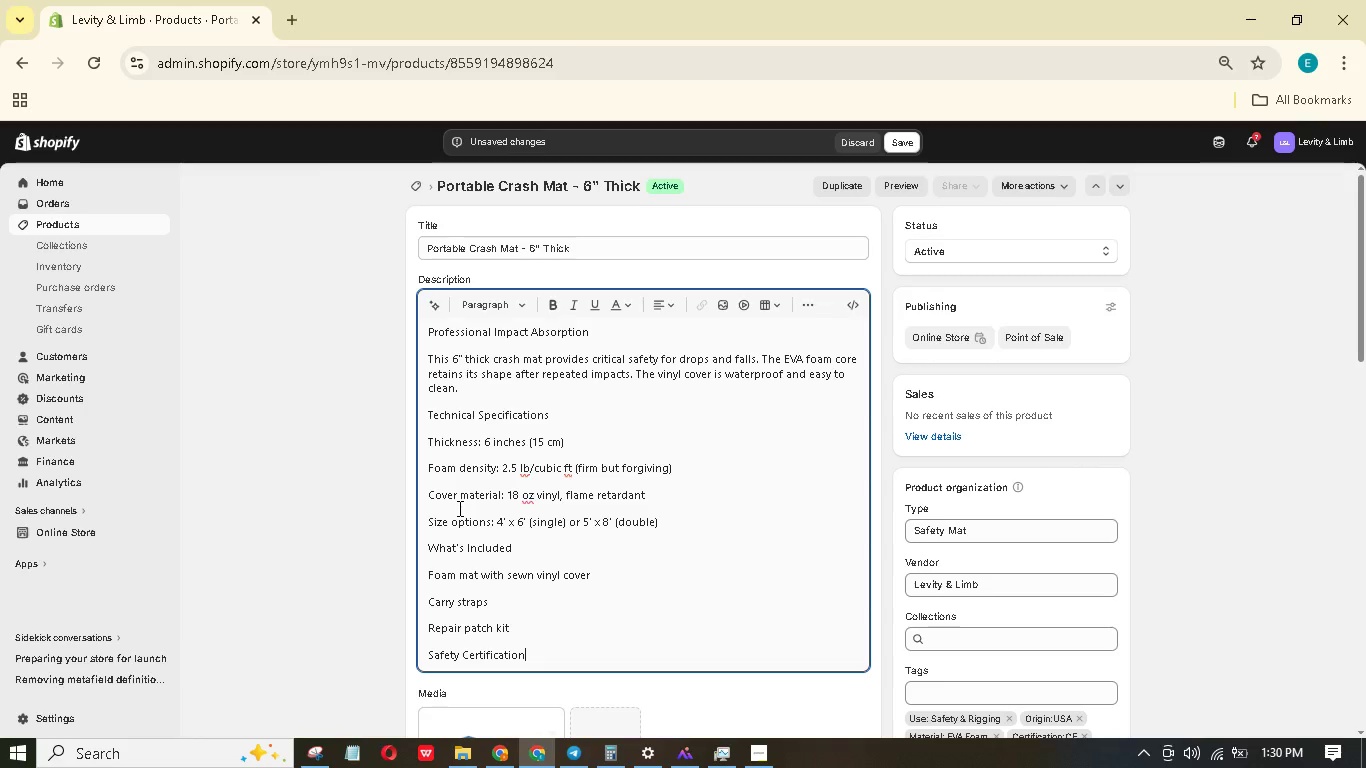 
key(S)
 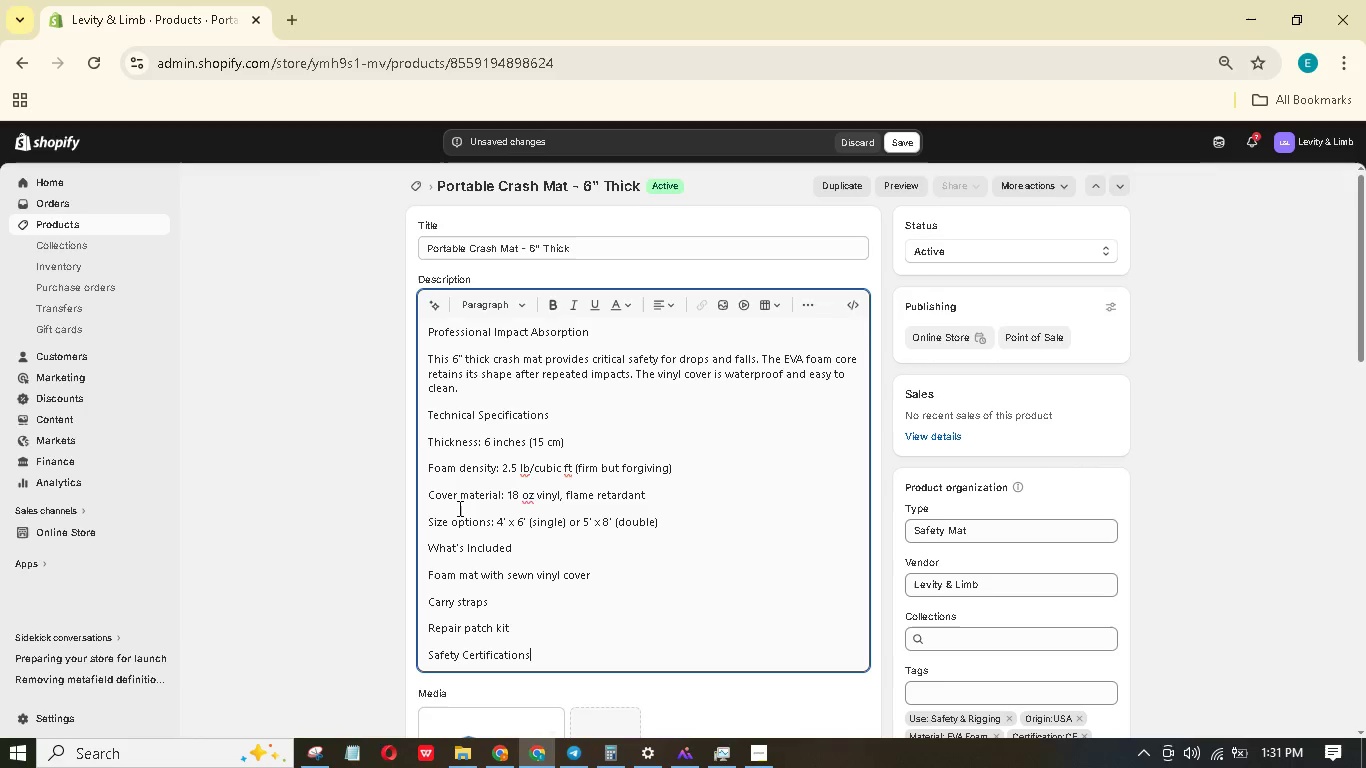 
key(Enter)
 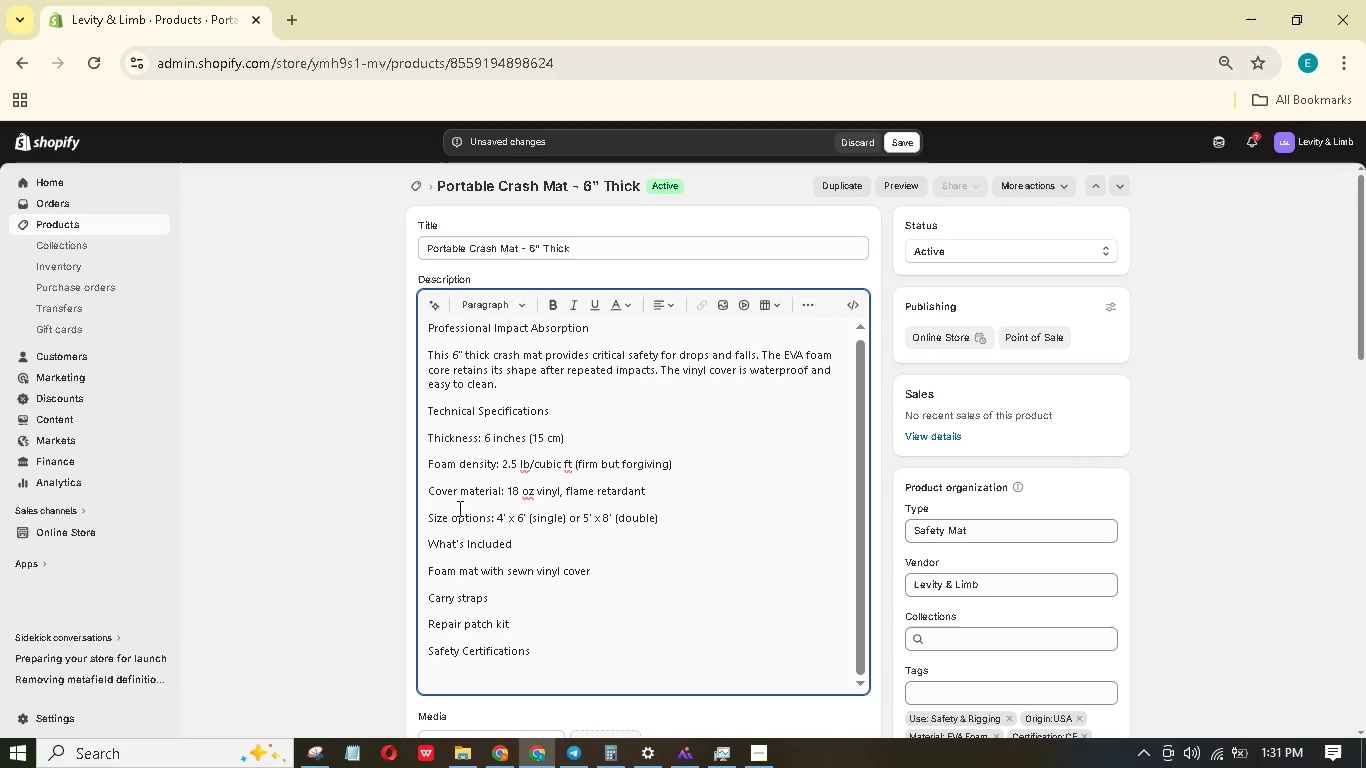 
wait(5.78)
 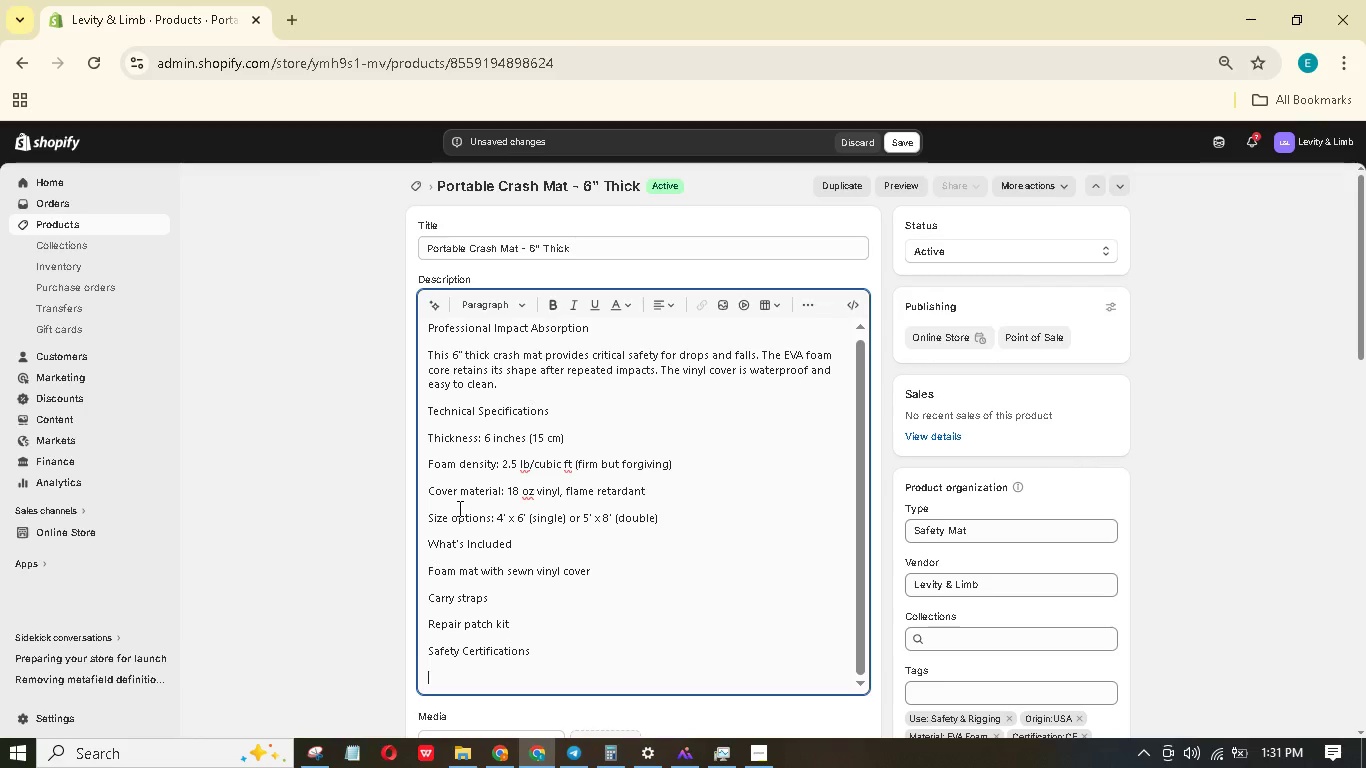 
type(CE (EN 12503 - gymnastics mts))
 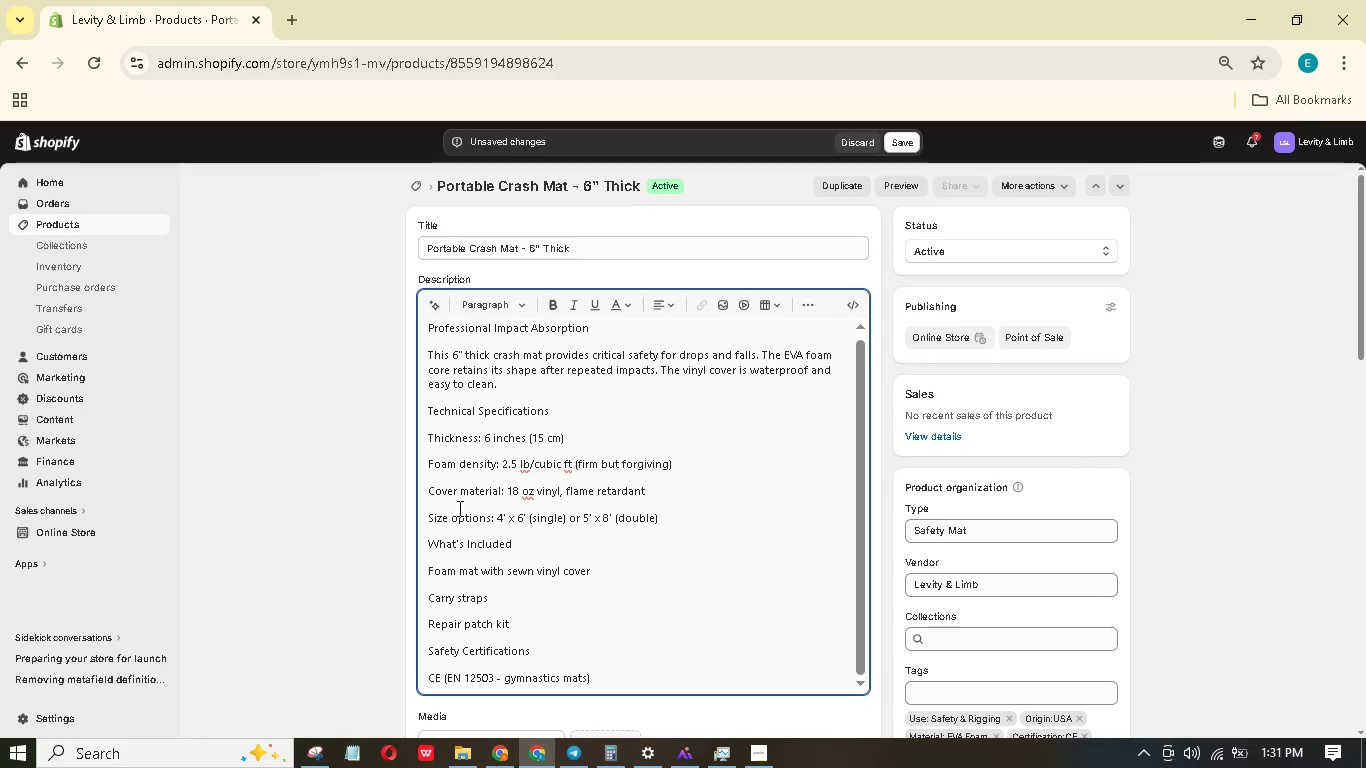 
key(Enter)
 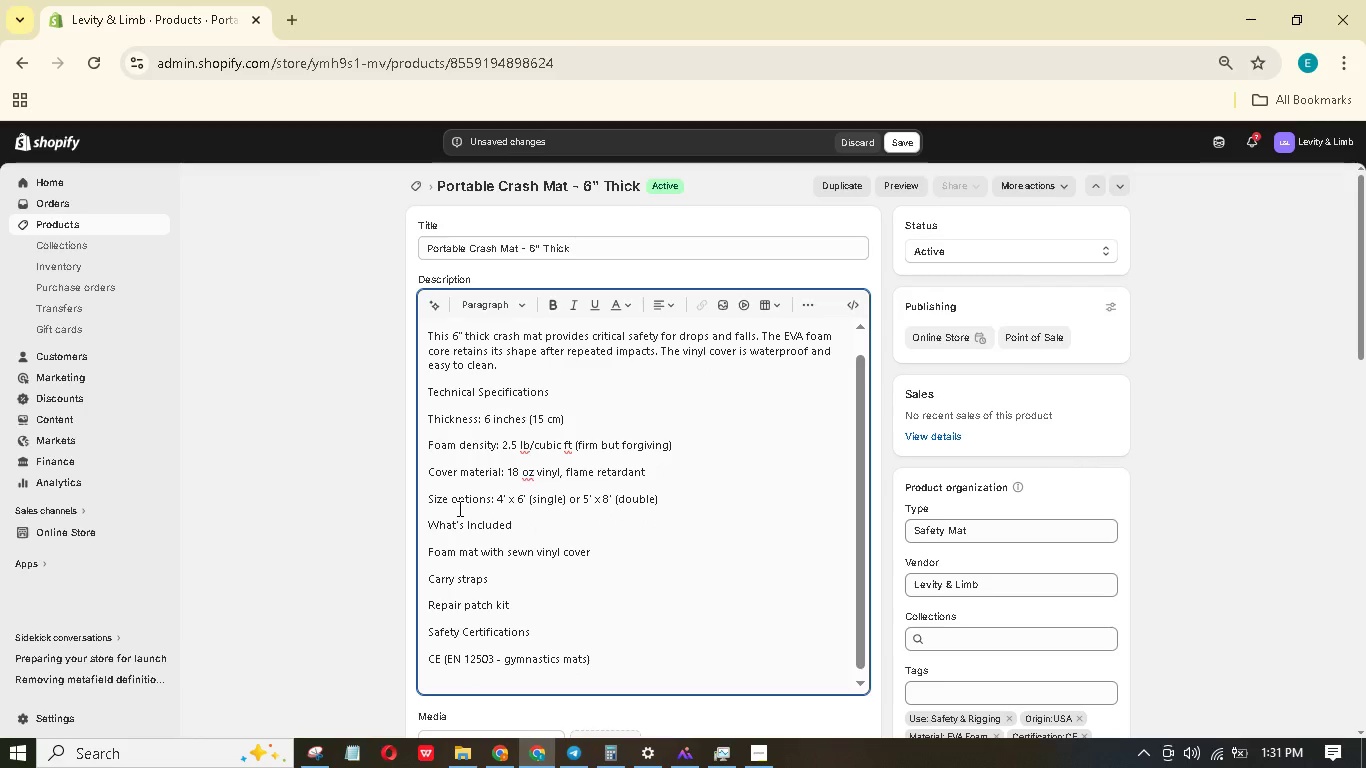 
type(ASTM F1292 (impact attenution))
 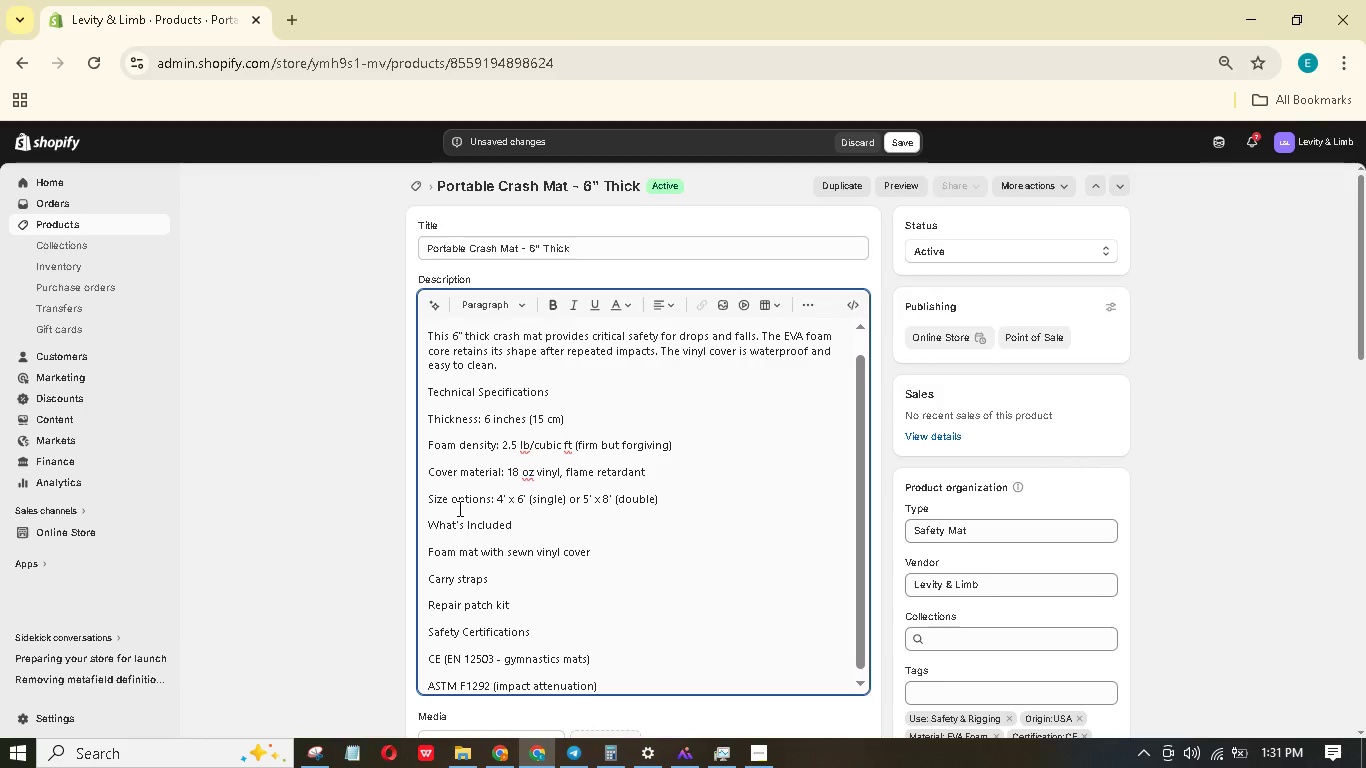 
wait(7.58)
 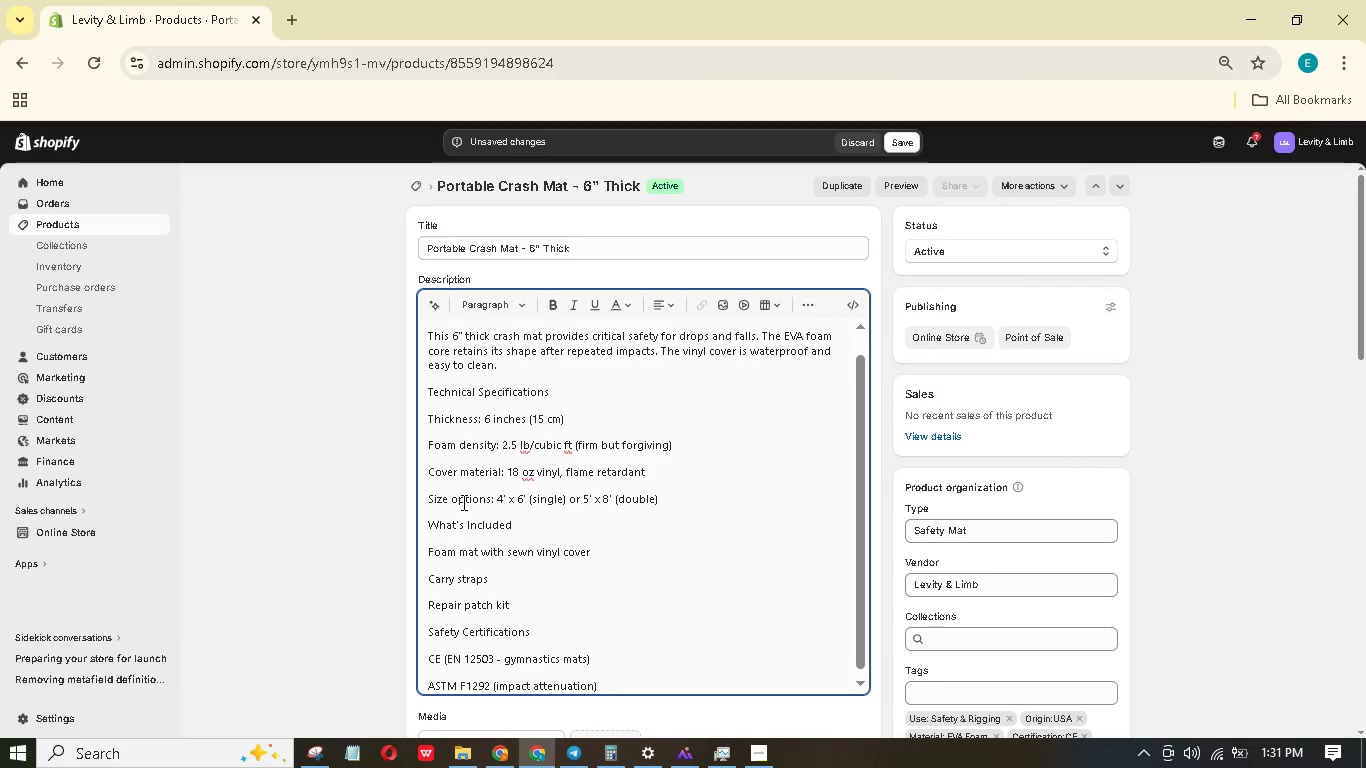 
scroll: coordinate [486, 491], scroll_direction: up, amount: 5.0
 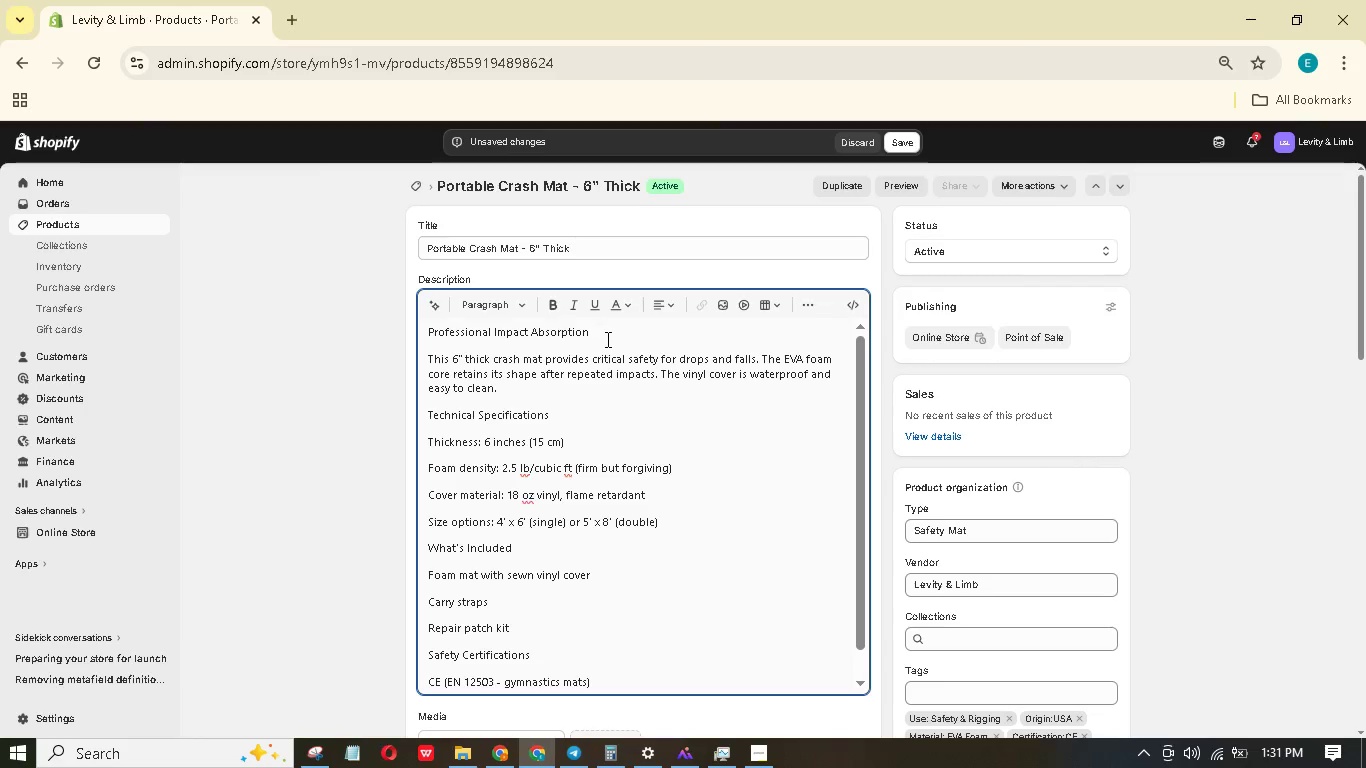 
left_click_drag(start_coordinate=[607, 334], to_coordinate=[421, 323])
 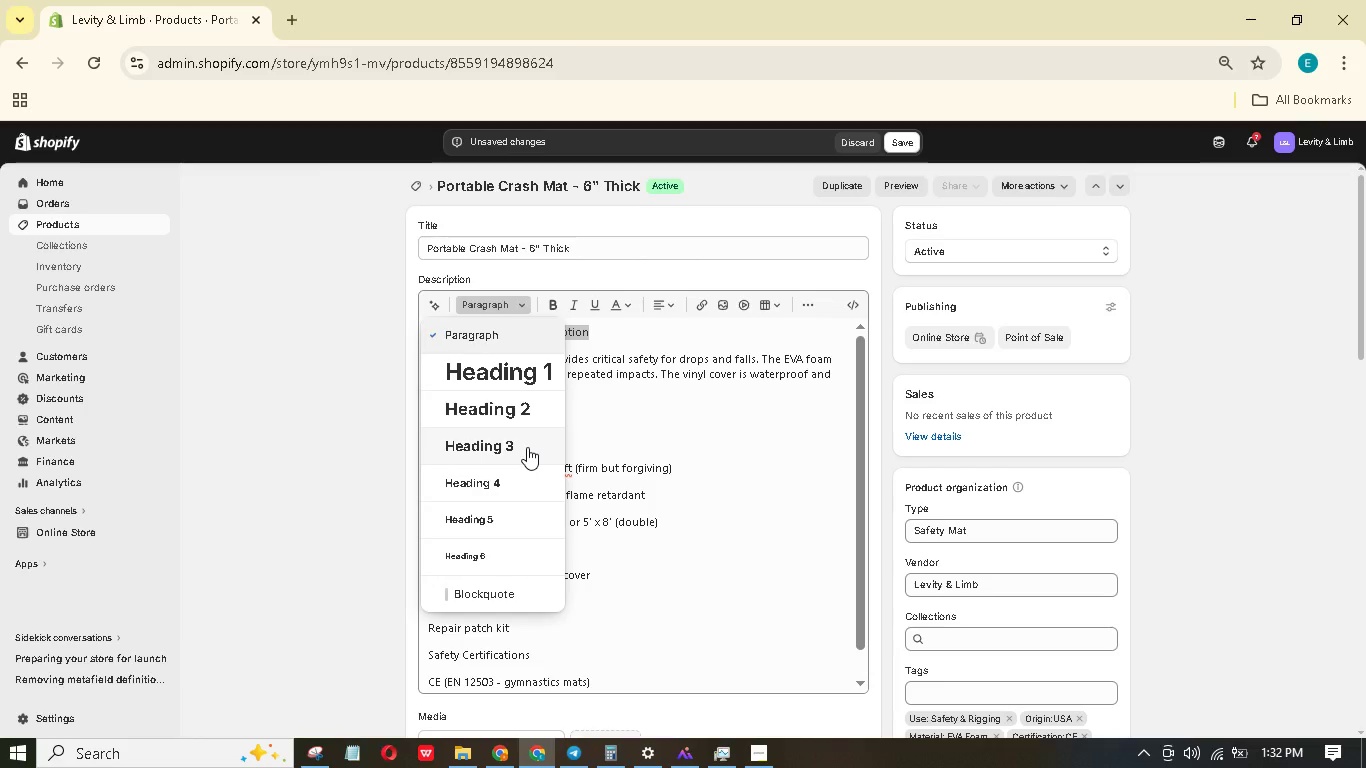 
left_click([525, 415])
 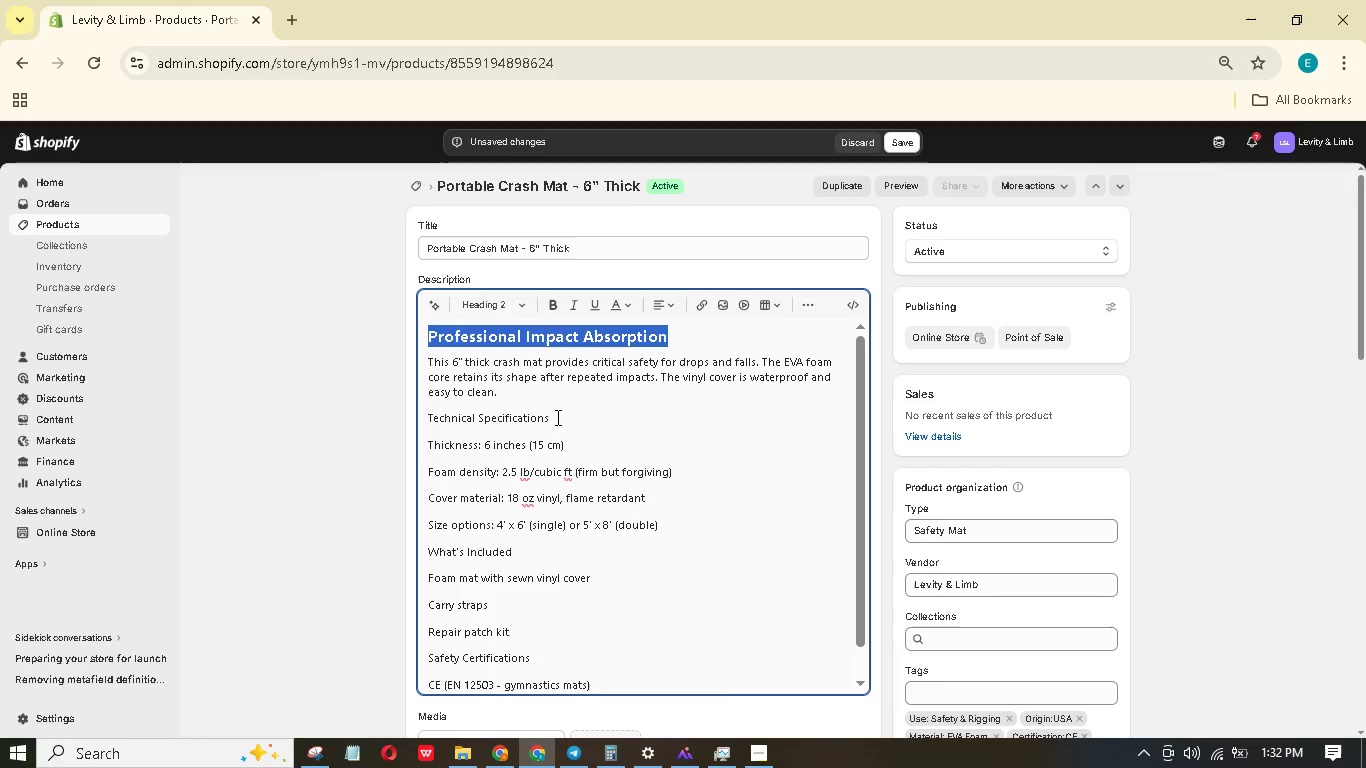 
left_click_drag(start_coordinate=[563, 419], to_coordinate=[423, 414])
 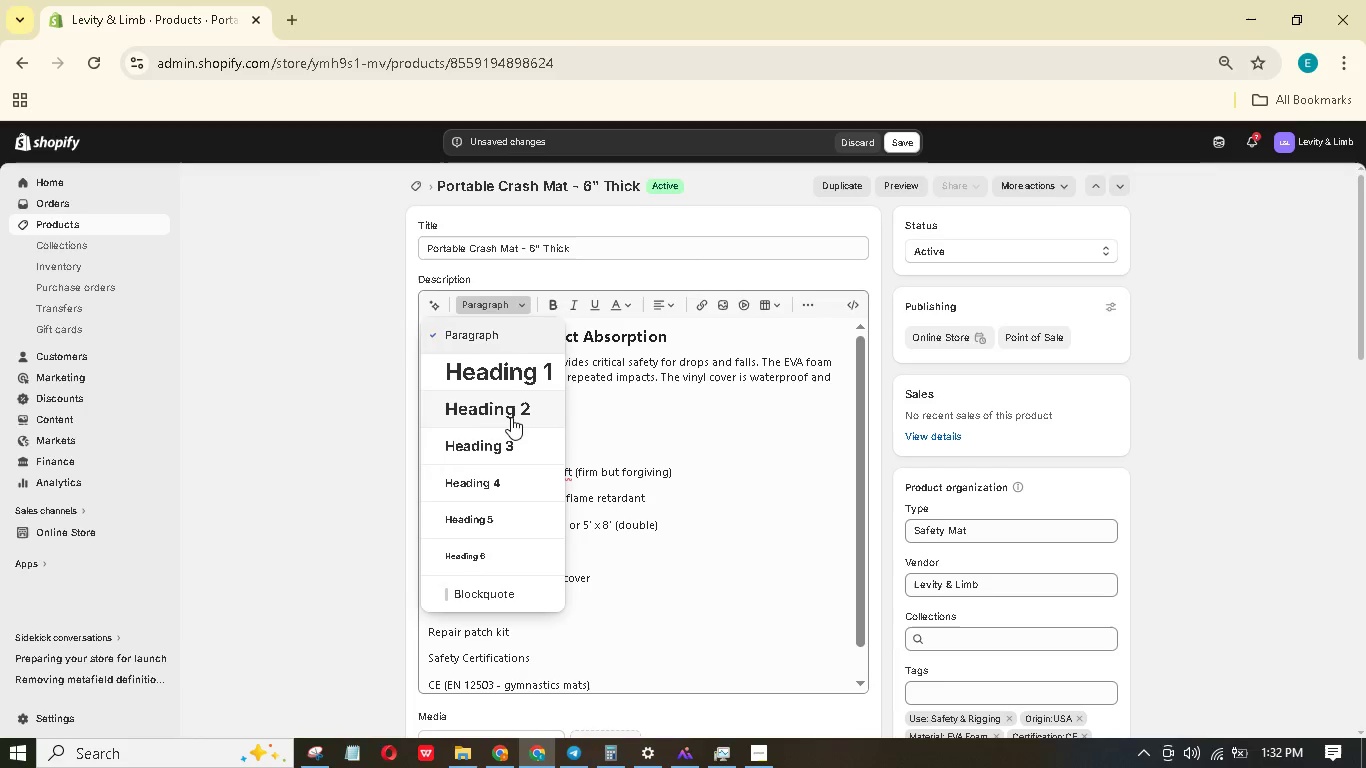 
left_click([517, 435])
 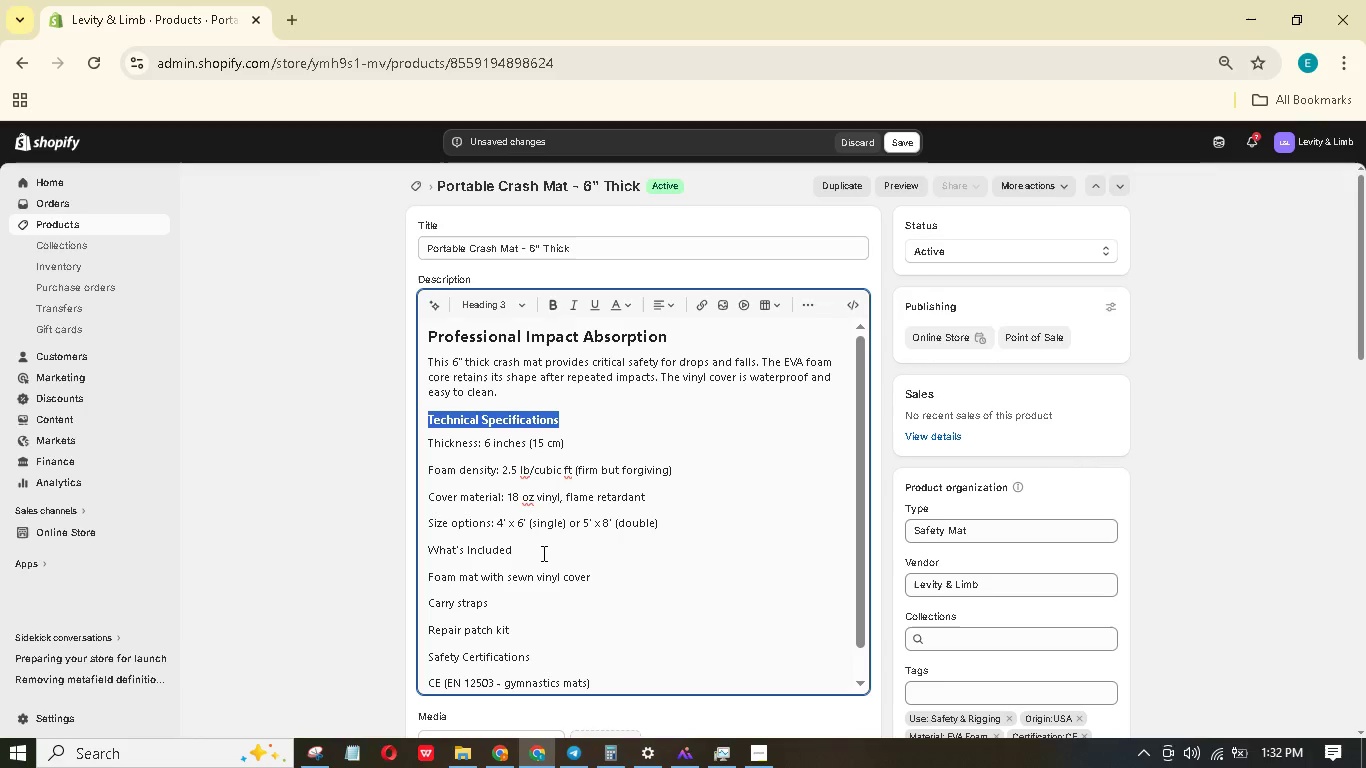 
left_click_drag(start_coordinate=[666, 523], to_coordinate=[411, 446])
 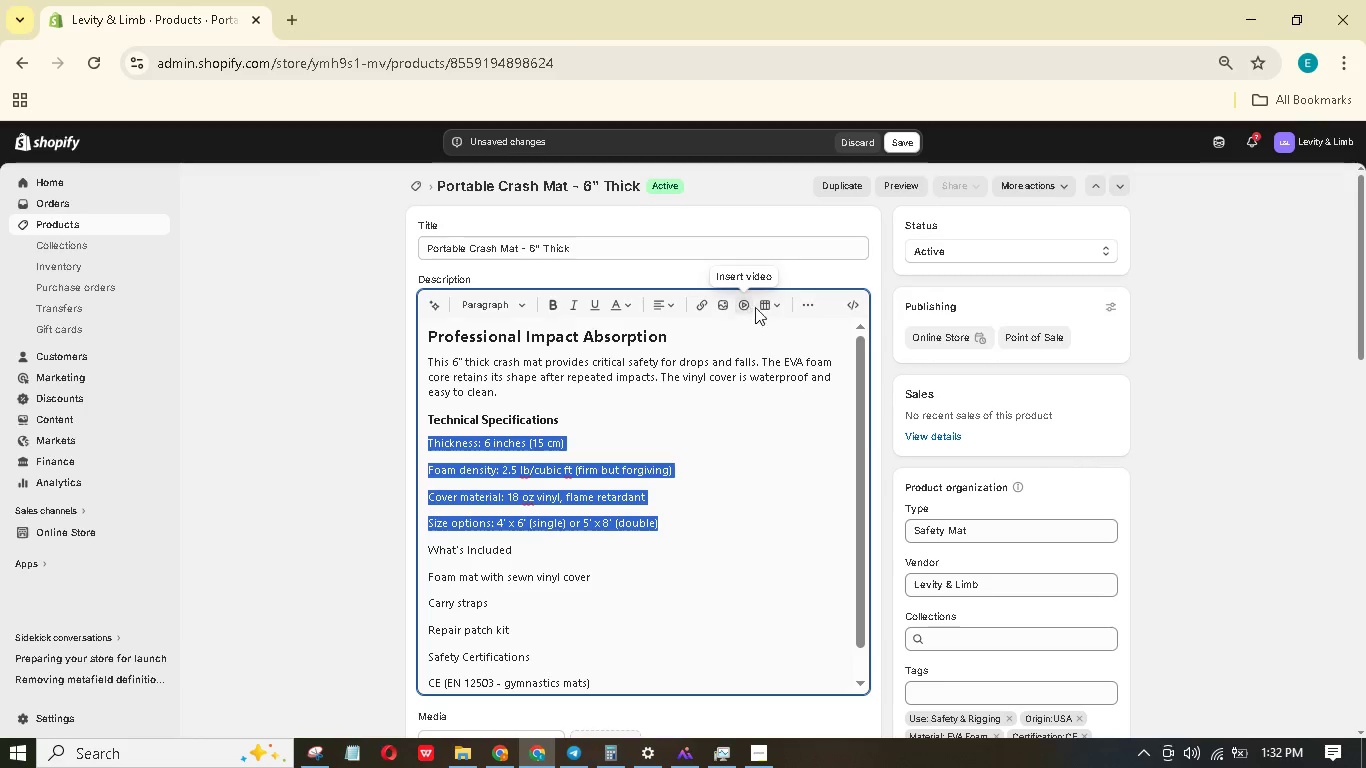 
left_click([804, 299])
 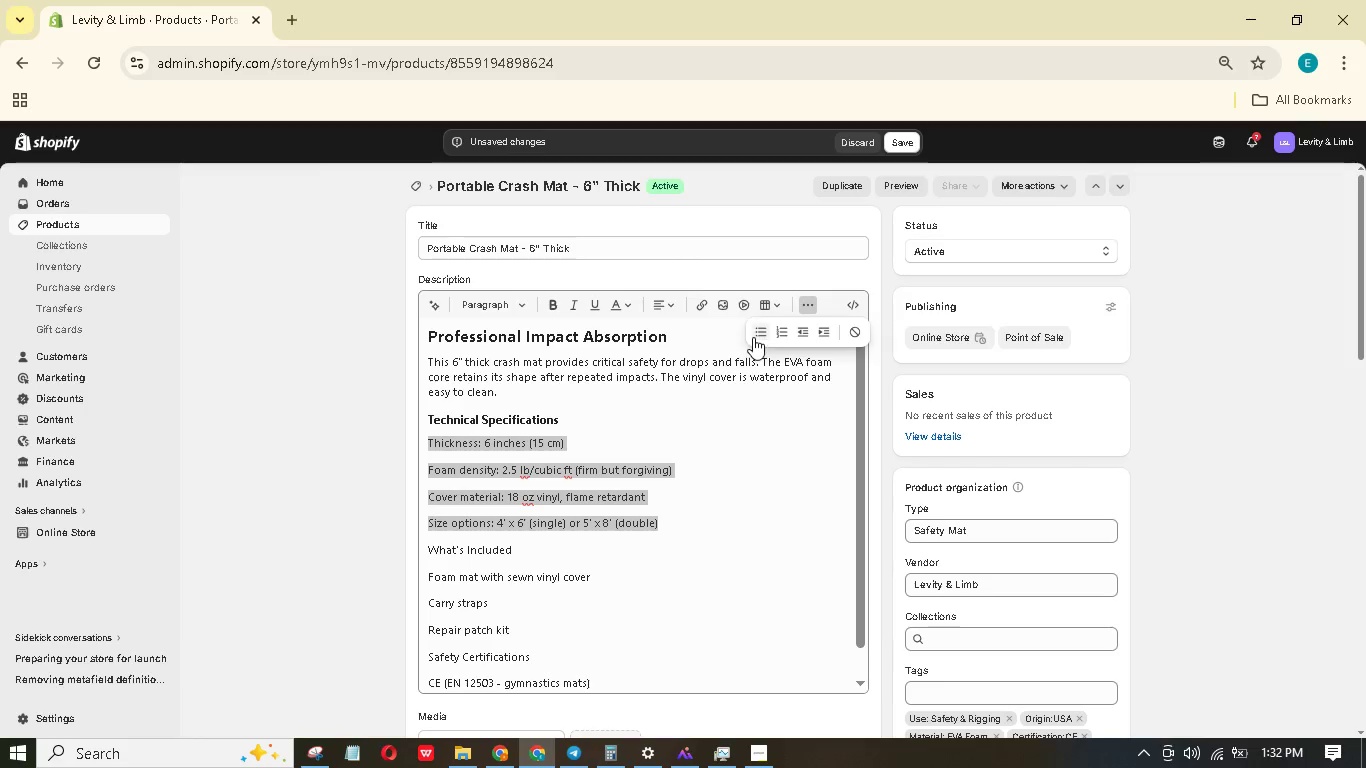 
left_click([757, 332])
 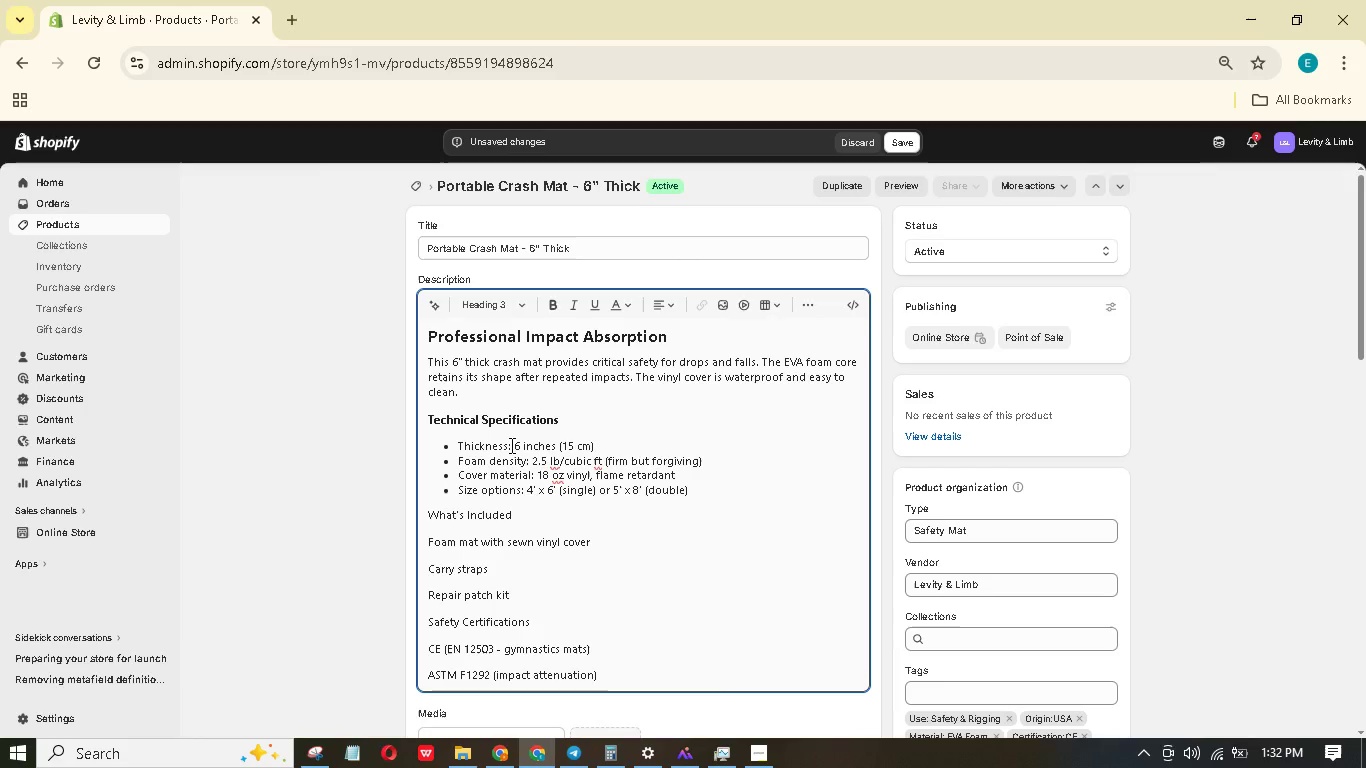 
left_click_drag(start_coordinate=[507, 444], to_coordinate=[456, 442])
 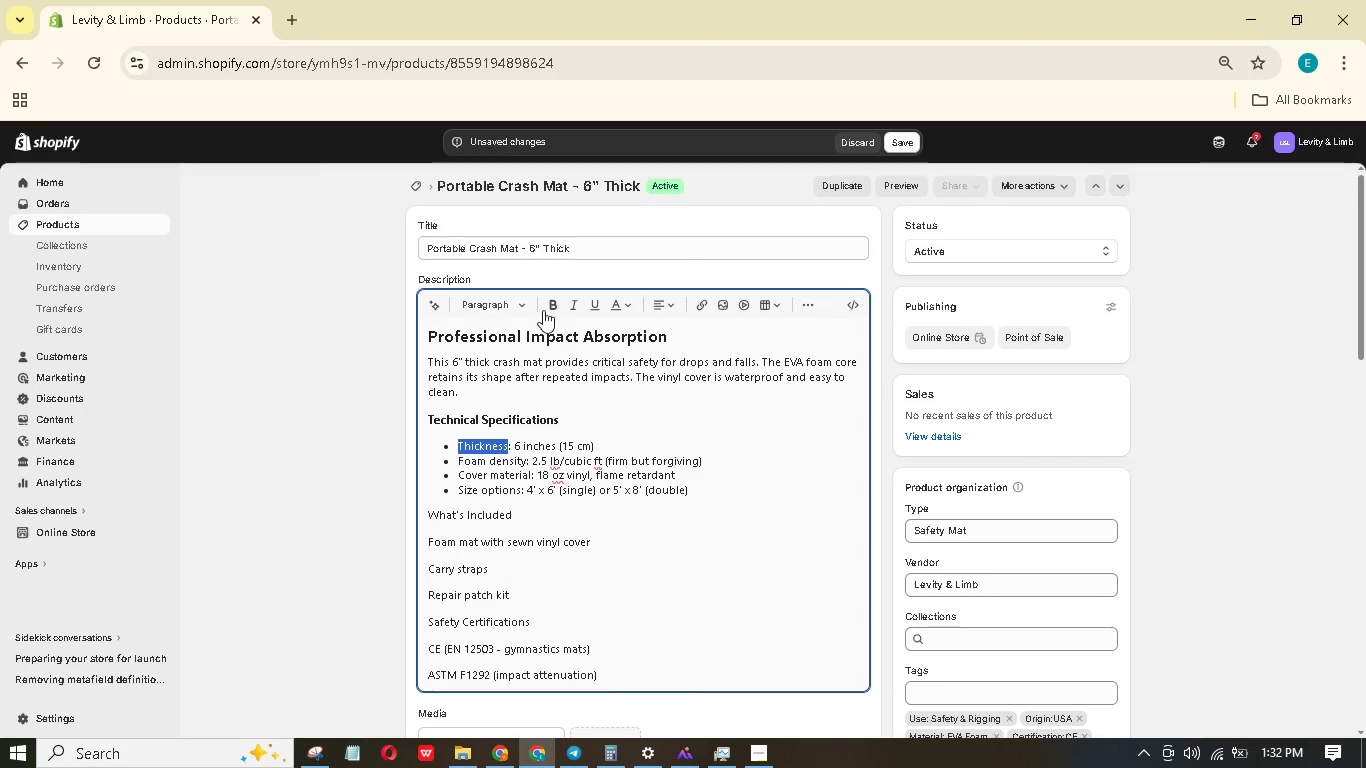 
left_click([548, 306])
 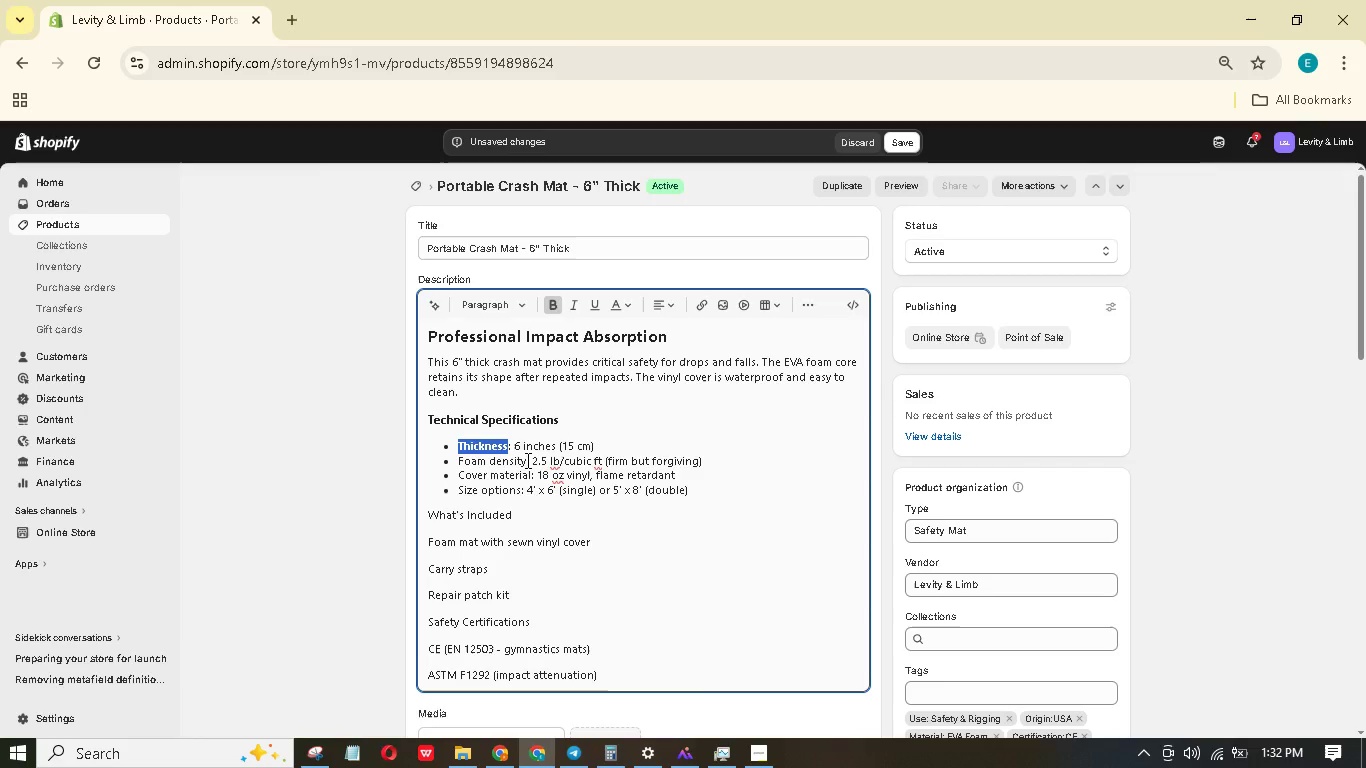 
left_click_drag(start_coordinate=[526, 460], to_coordinate=[454, 464])
 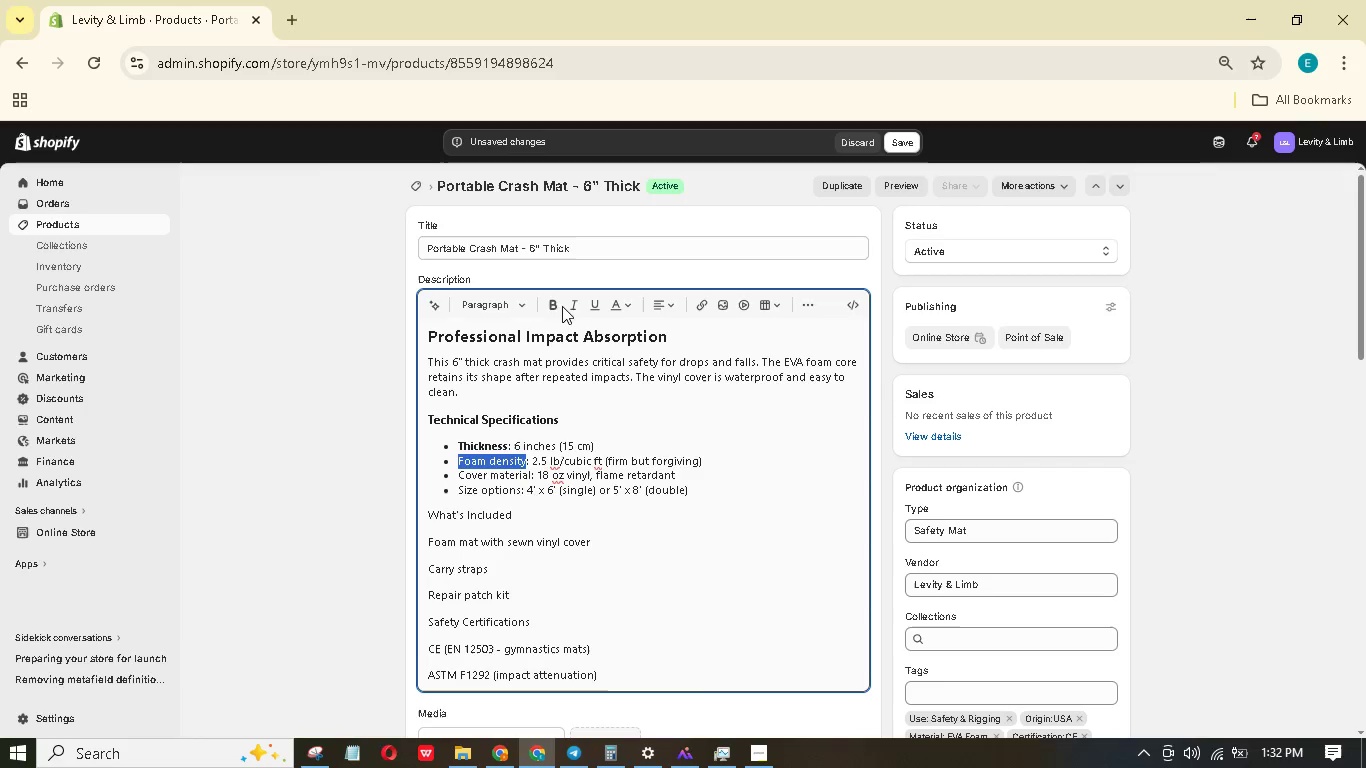 
left_click([554, 304])
 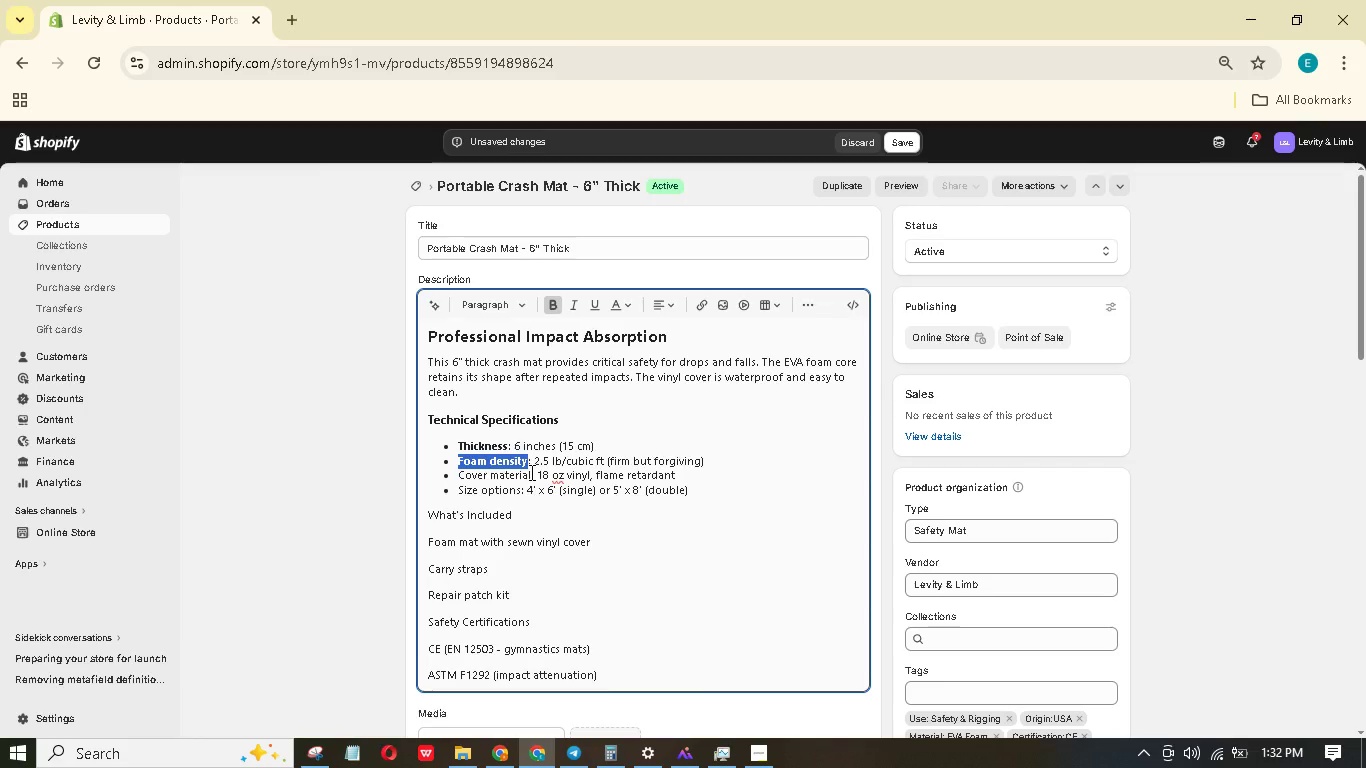 
left_click_drag(start_coordinate=[530, 472], to_coordinate=[461, 468])
 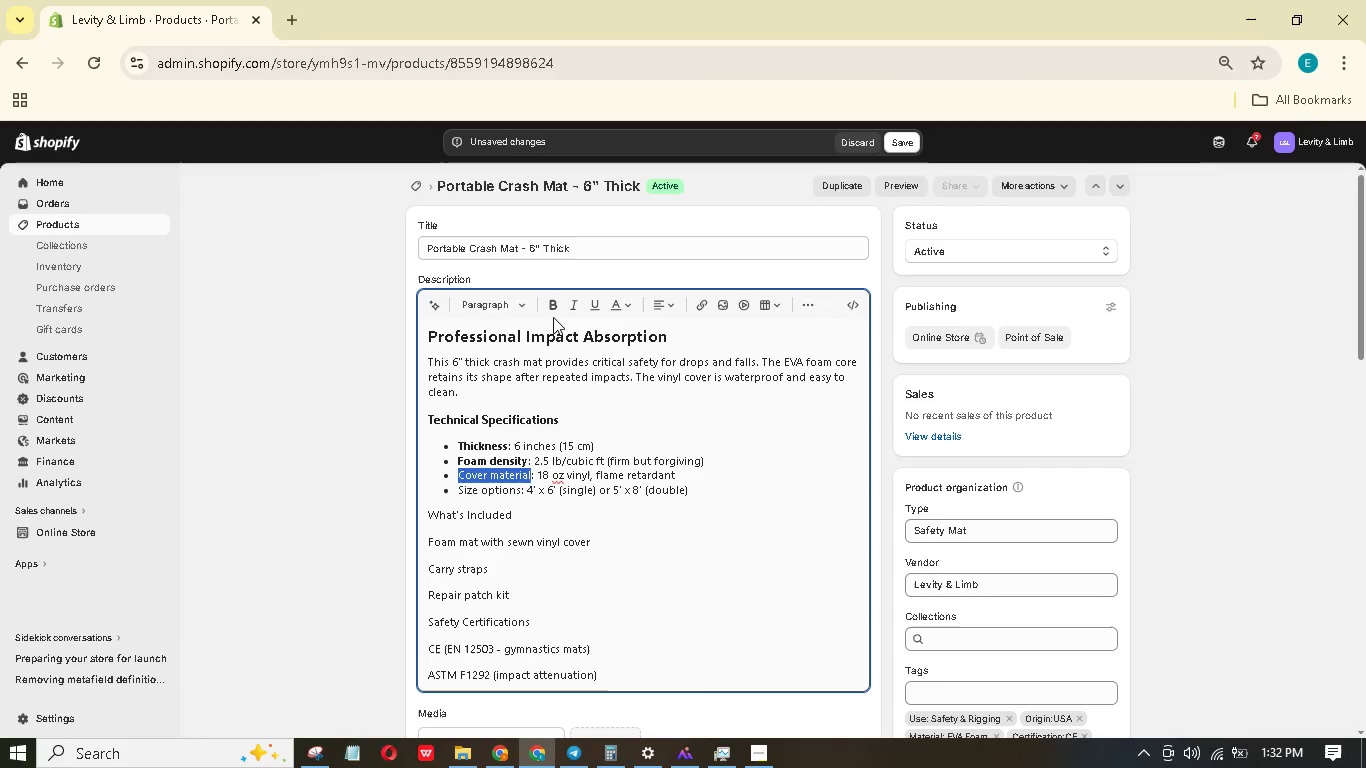 
left_click([550, 313])
 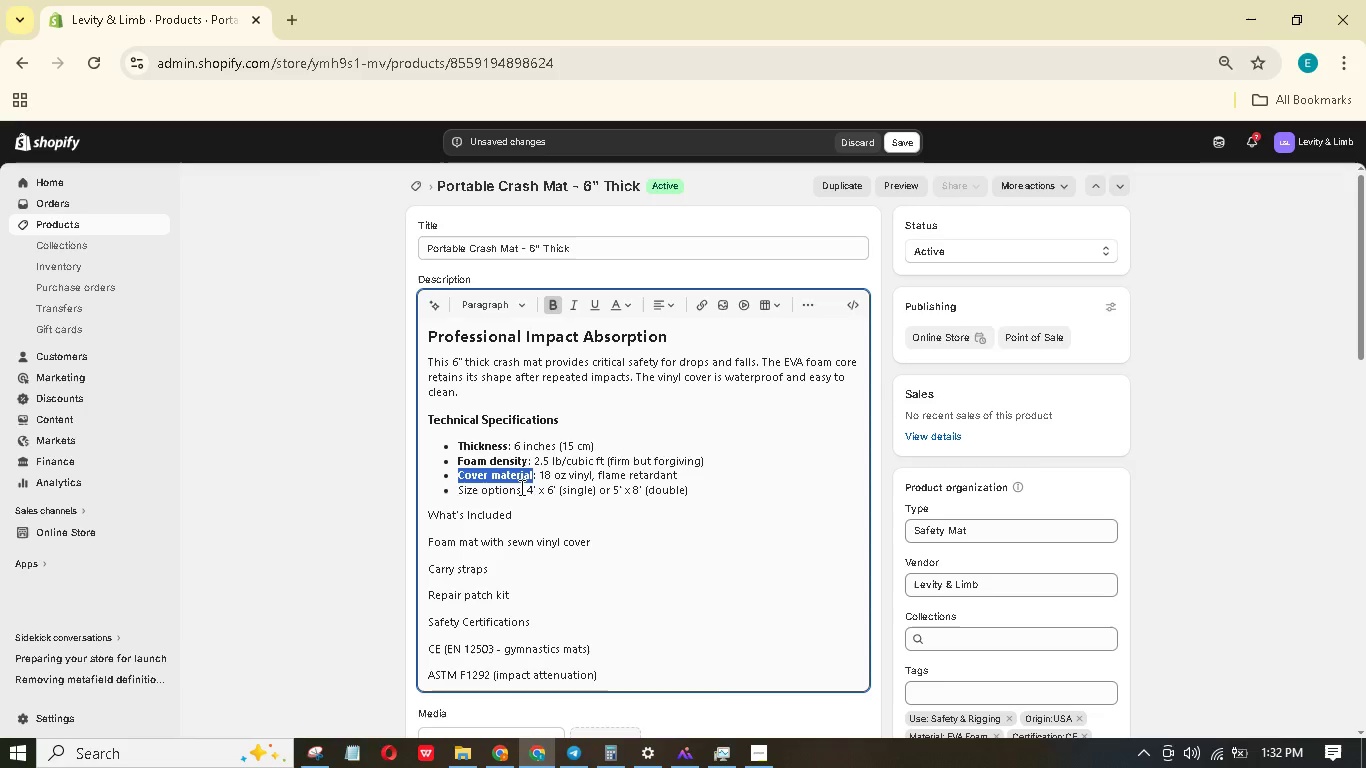 
left_click_drag(start_coordinate=[520, 487], to_coordinate=[454, 483])
 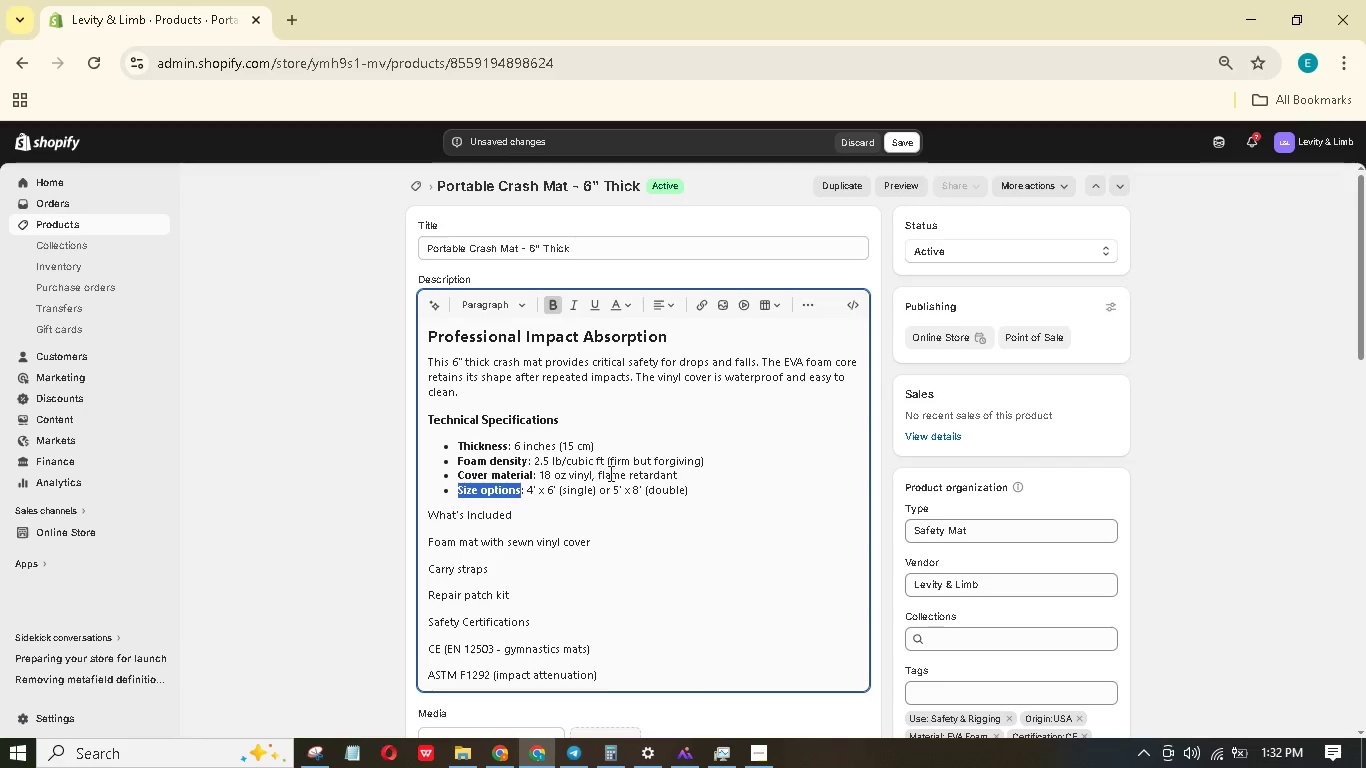 
left_click([632, 510])
 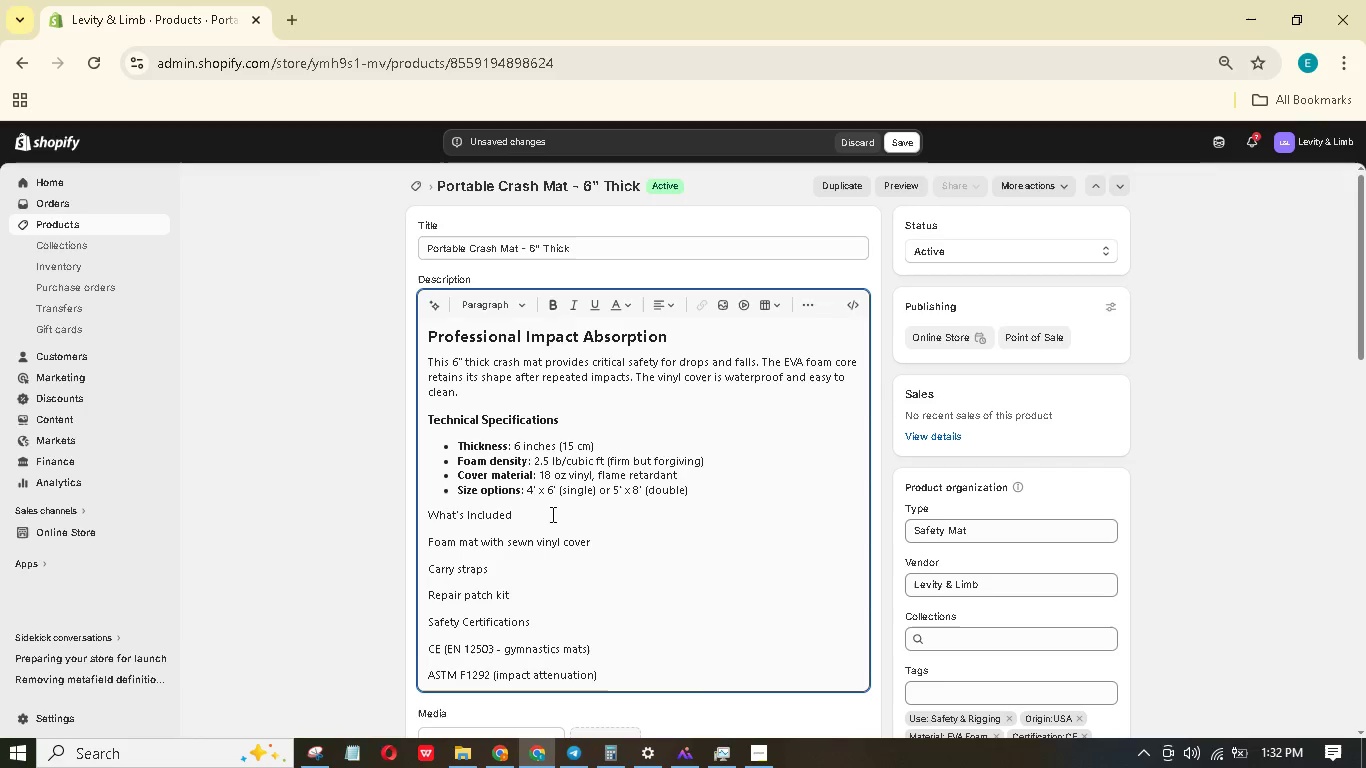 
left_click_drag(start_coordinate=[551, 513], to_coordinate=[400, 515])
 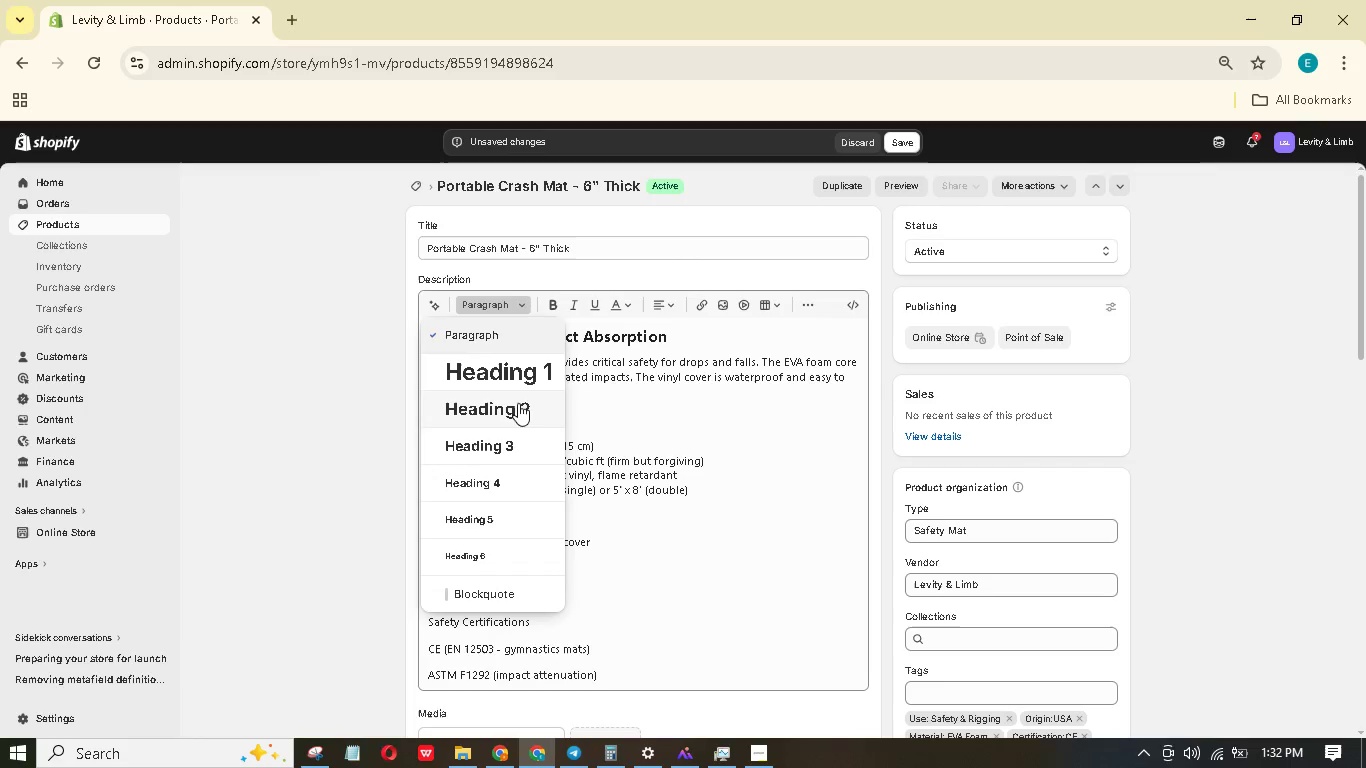 
left_click([524, 434])
 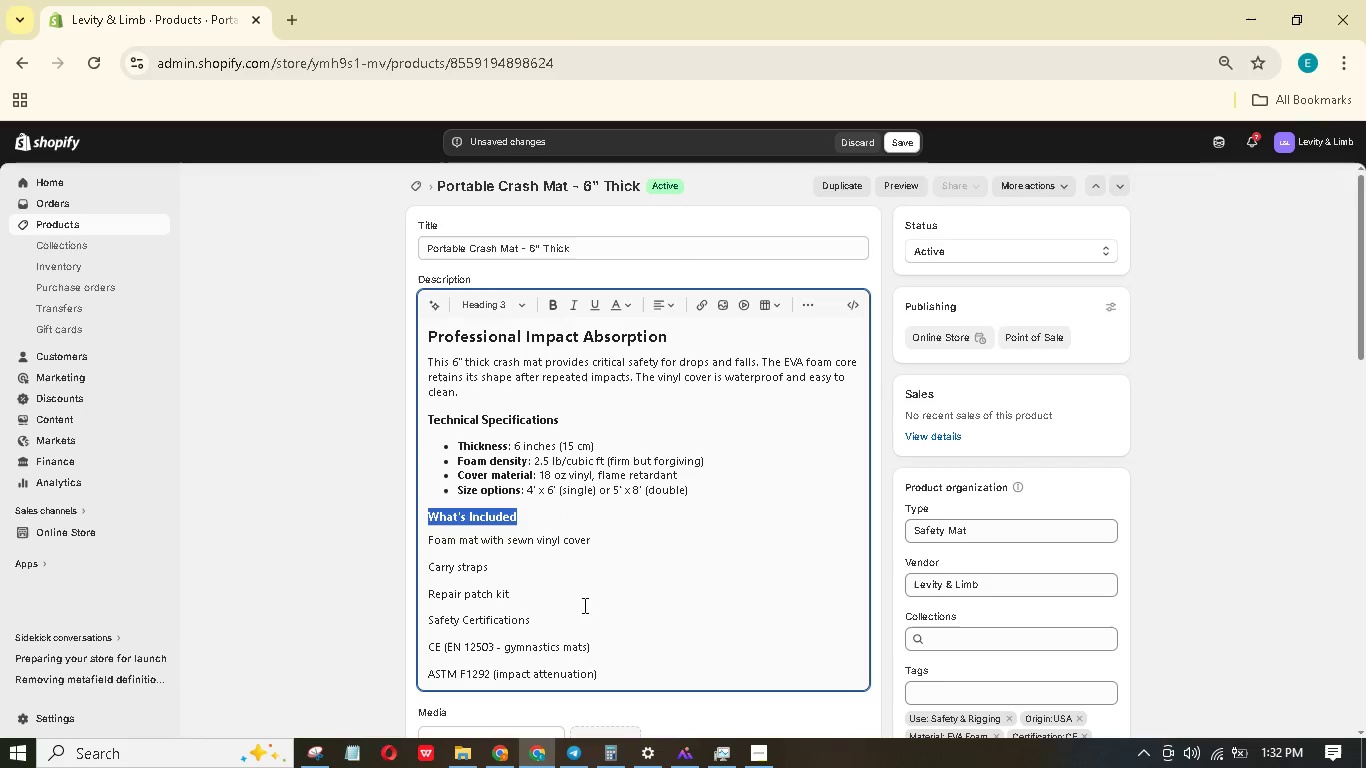 
left_click_drag(start_coordinate=[534, 595], to_coordinate=[424, 529])
 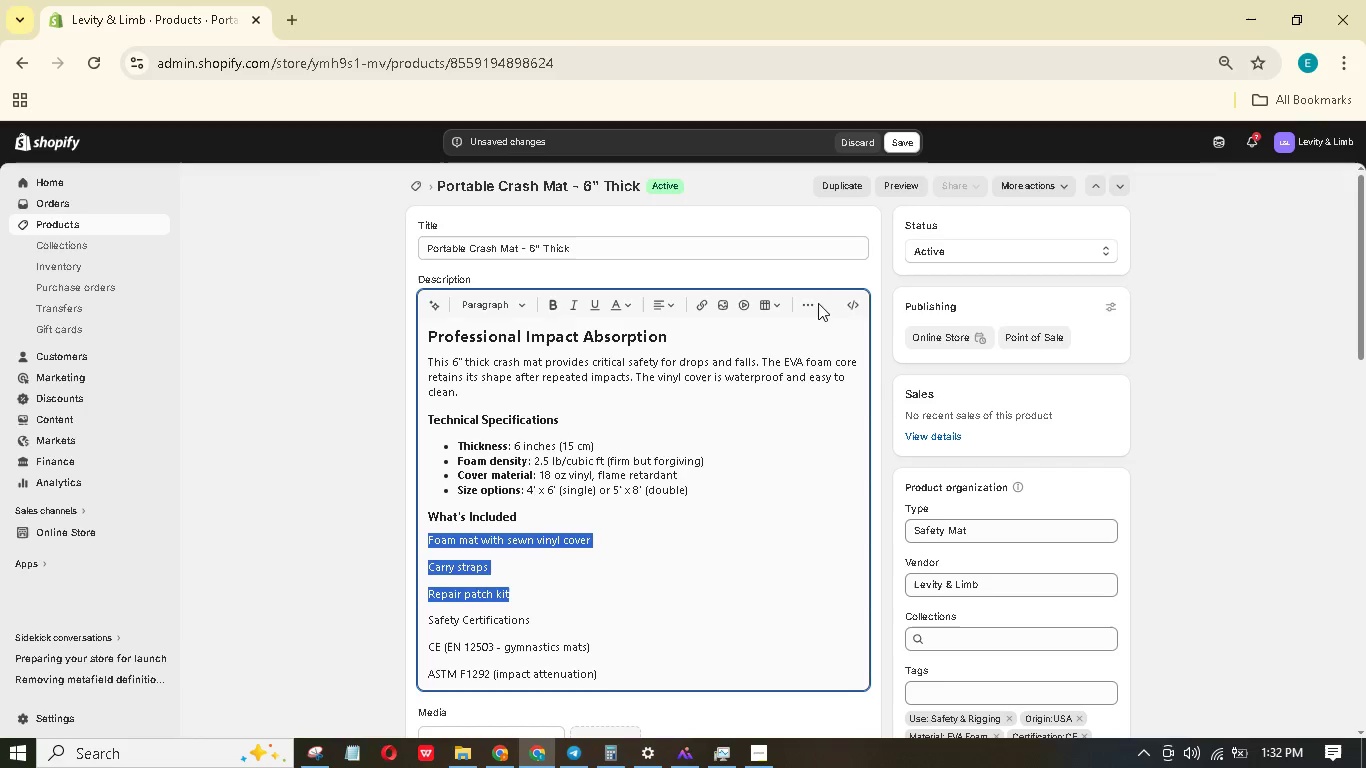 
left_click([813, 302])
 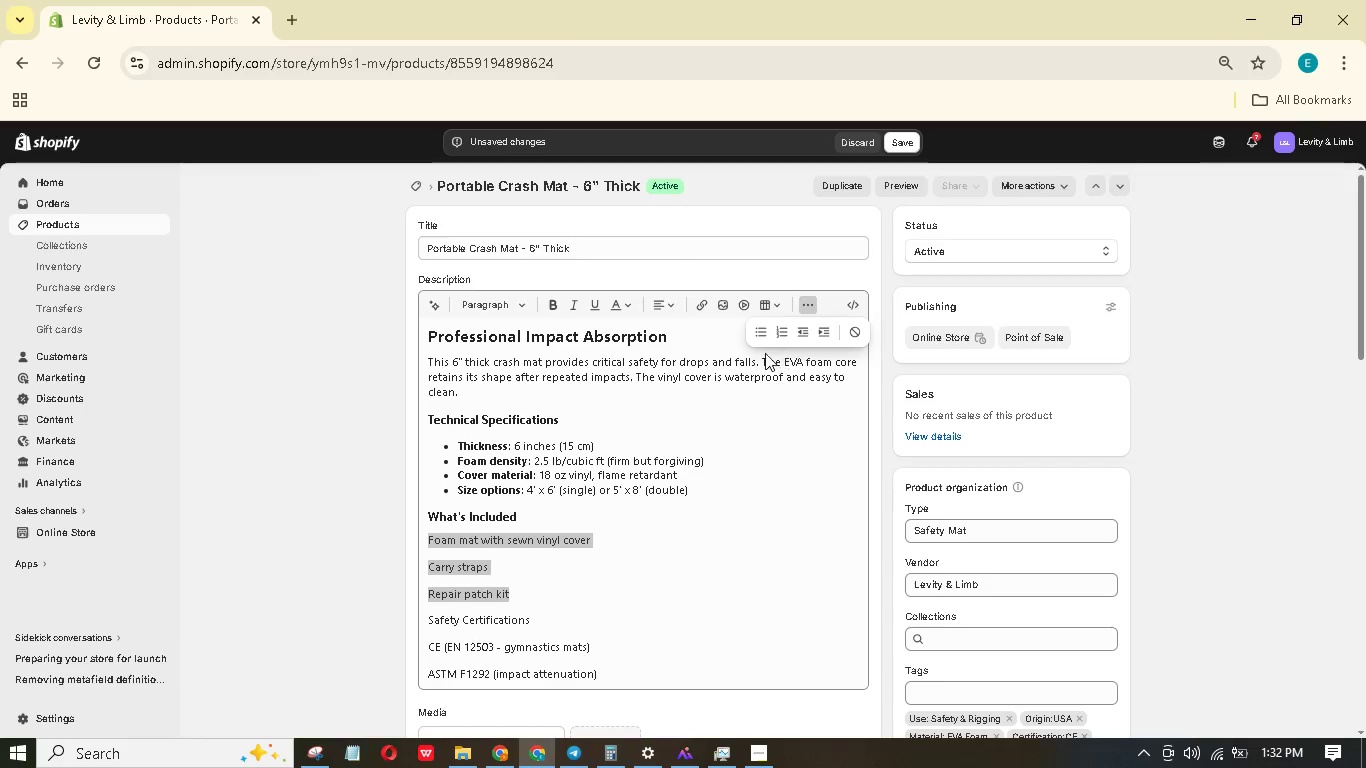 
left_click([760, 329])
 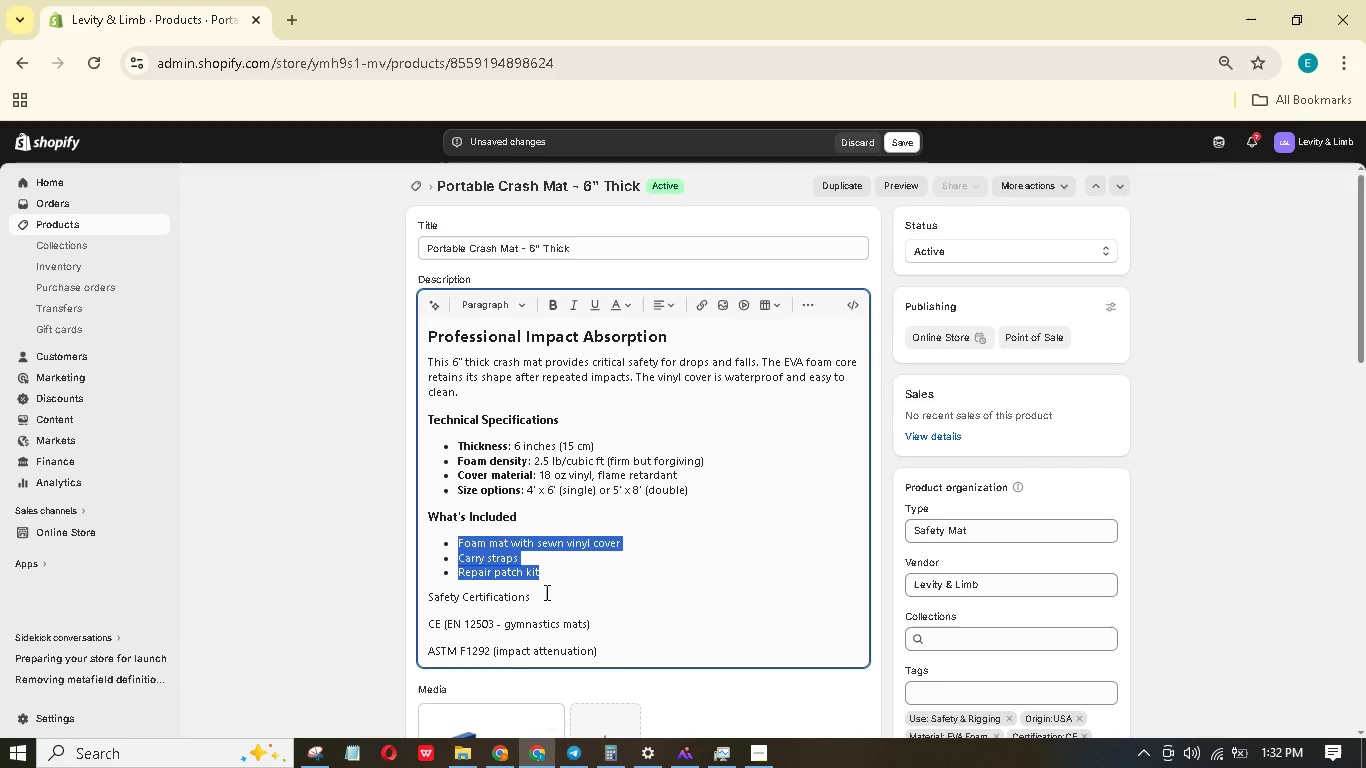 
left_click_drag(start_coordinate=[547, 596], to_coordinate=[376, 587])
 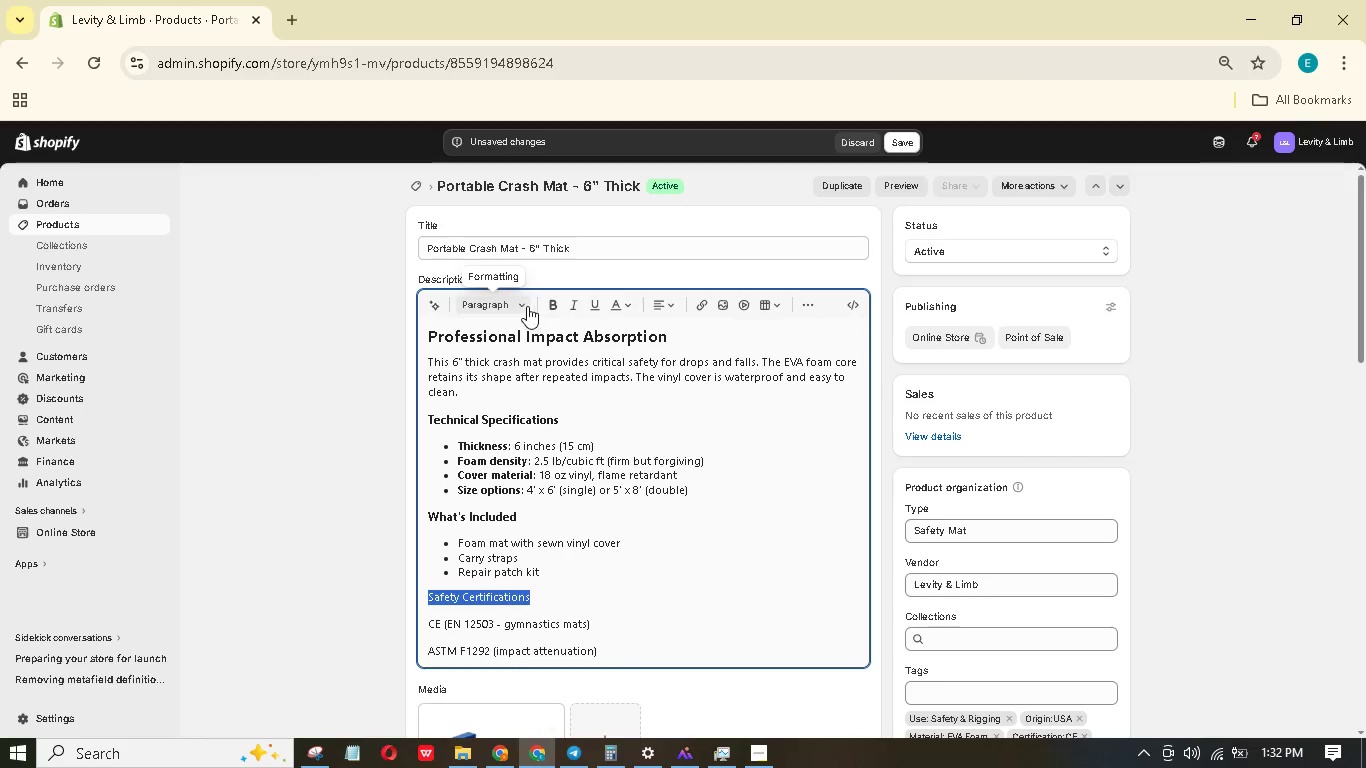 
left_click([518, 304])
 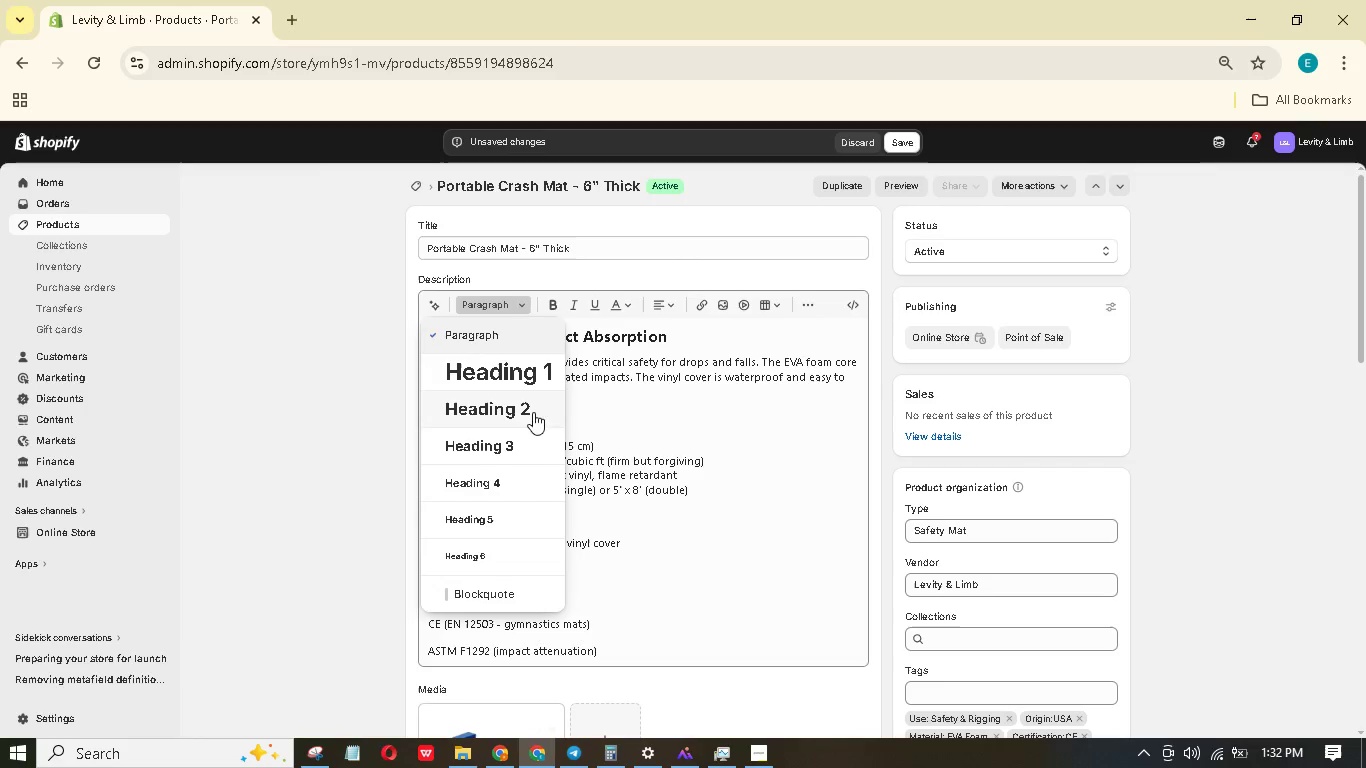 
left_click([534, 442])
 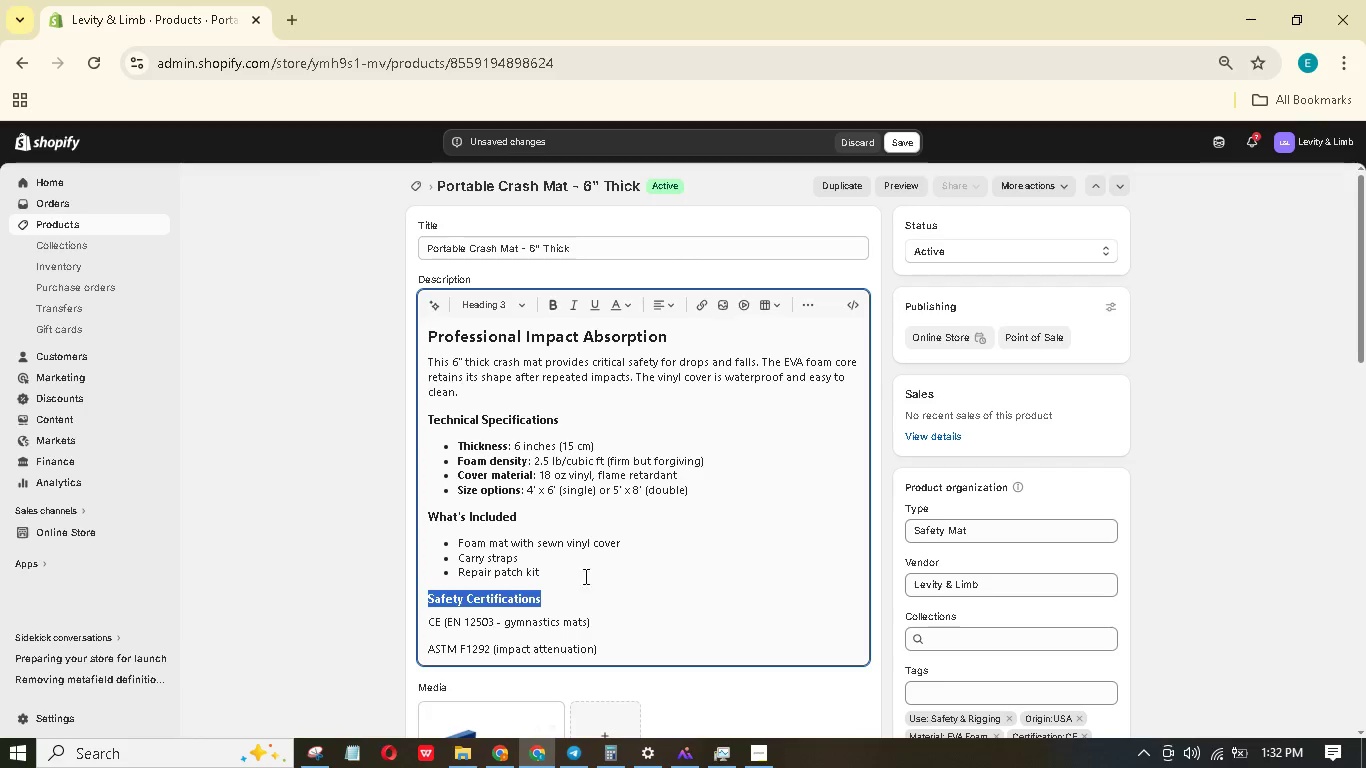 
scroll: coordinate [602, 597], scroll_direction: down, amount: 1.0
 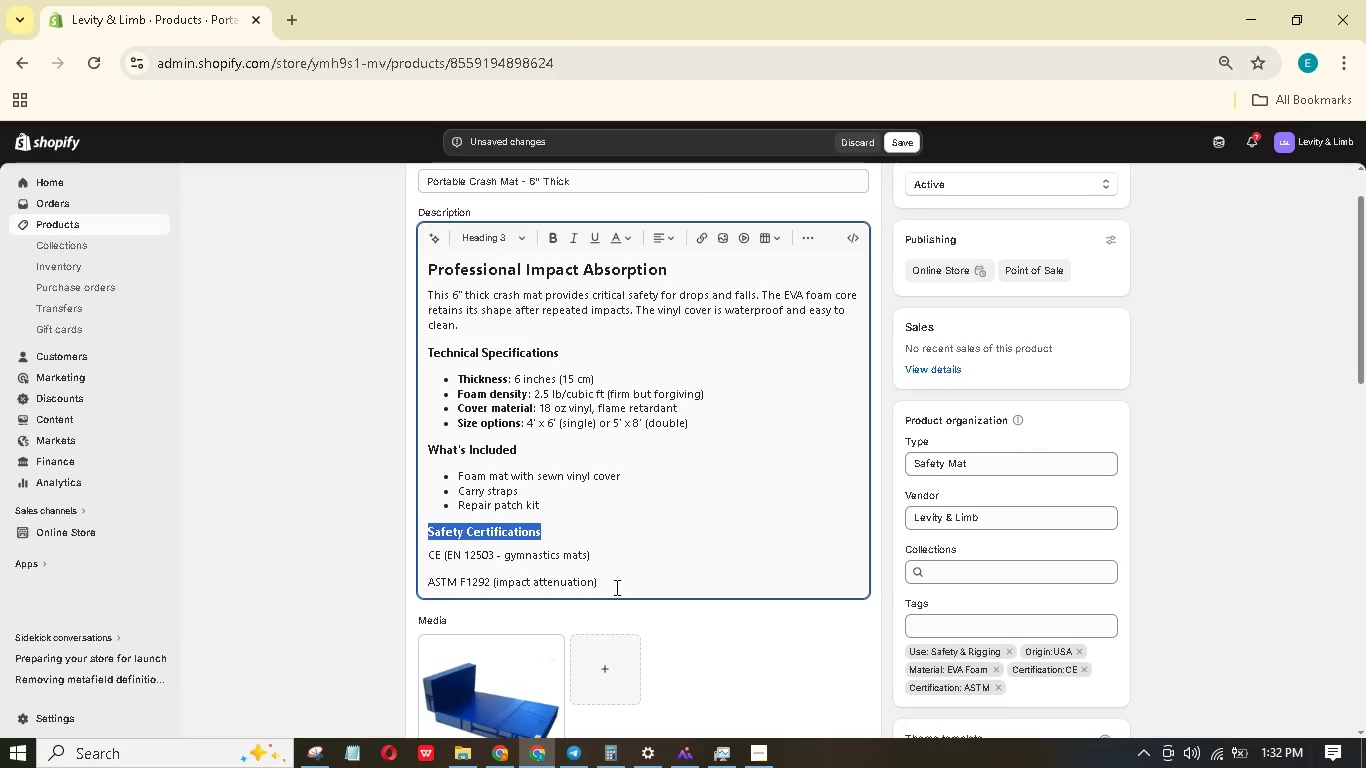 
left_click_drag(start_coordinate=[618, 590], to_coordinate=[411, 541])
 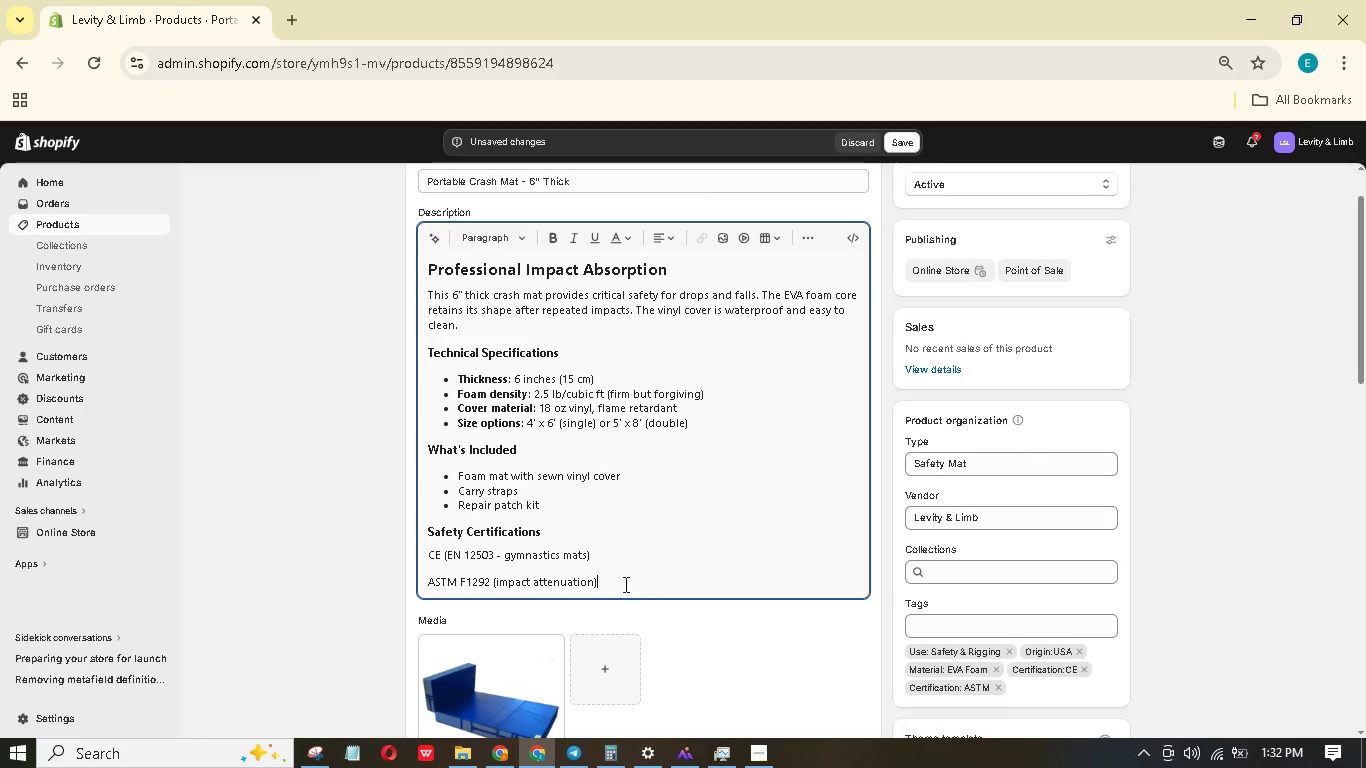 
left_click_drag(start_coordinate=[623, 586], to_coordinate=[422, 549])
 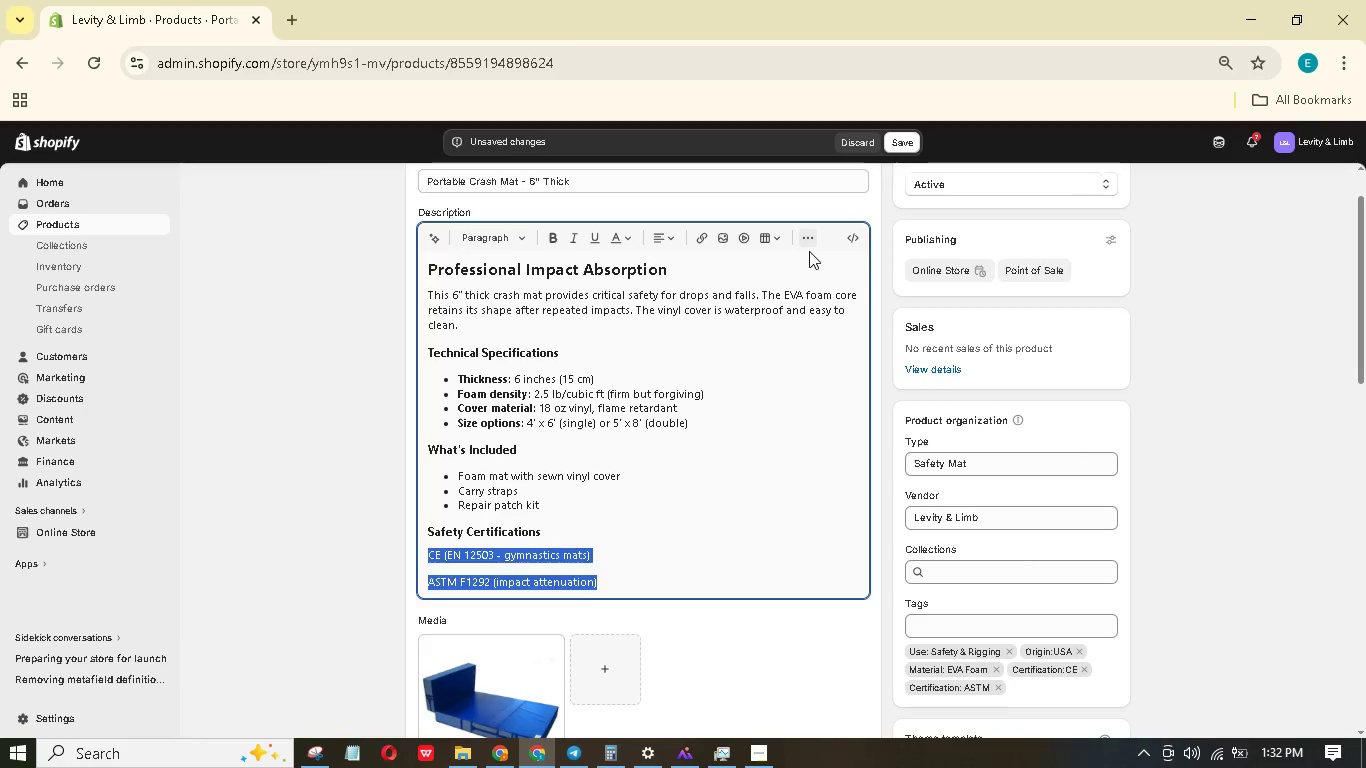 
left_click([749, 259])
 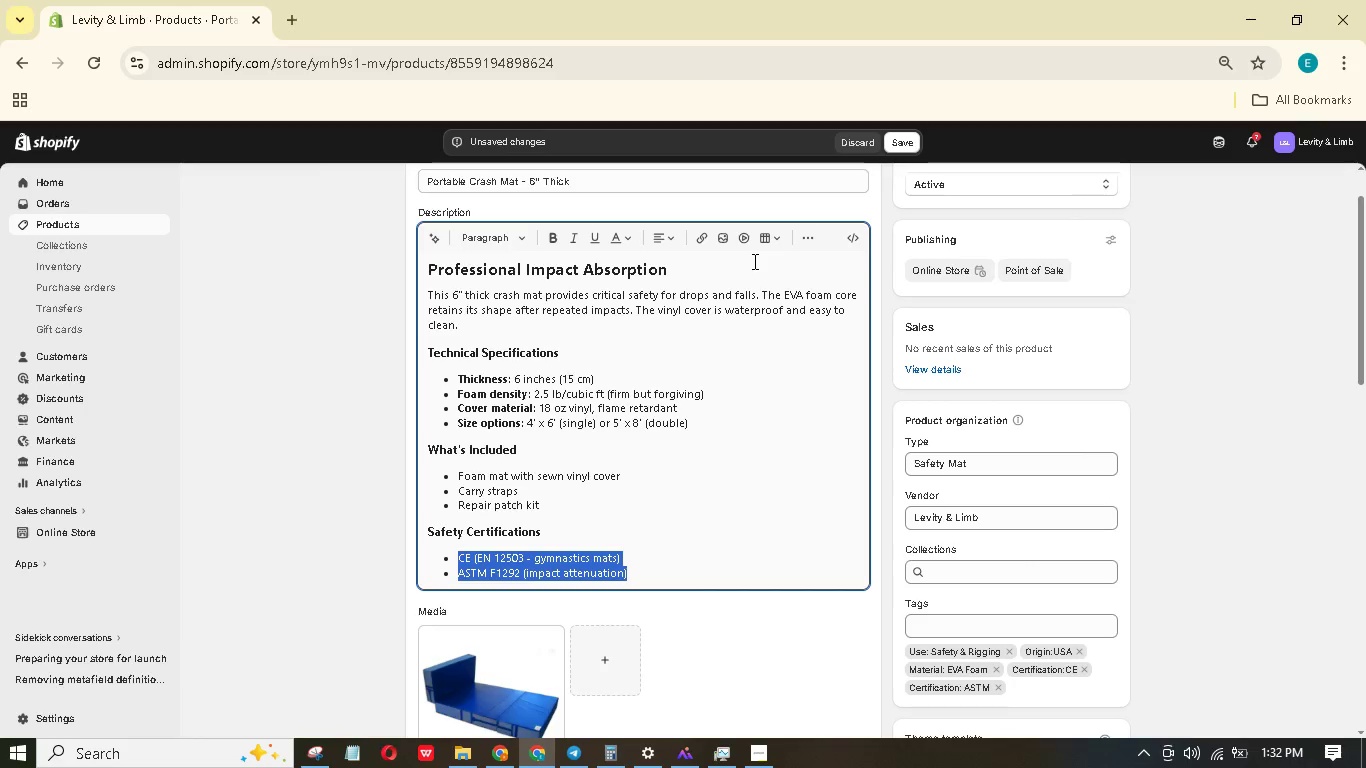 
left_click([704, 408])
 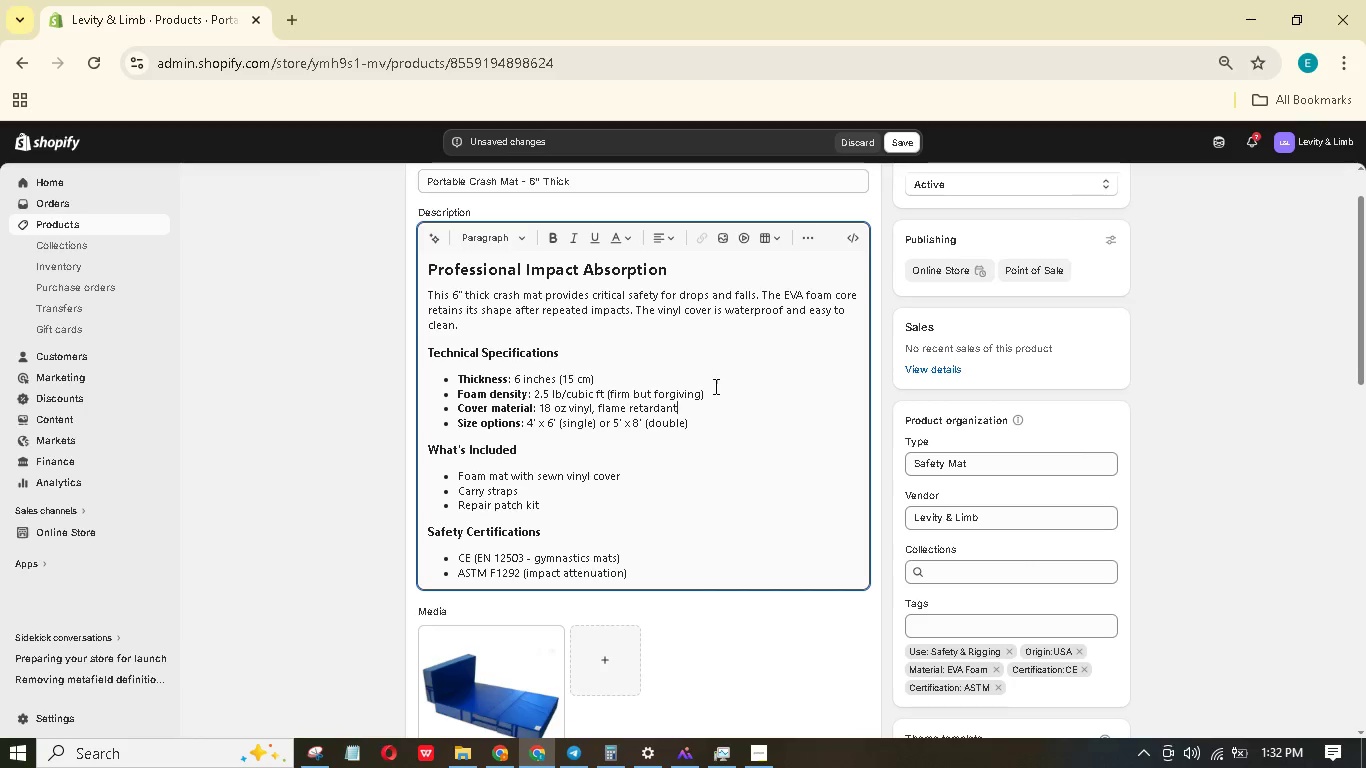 
scroll: coordinate [702, 379], scroll_direction: down, amount: 2.0
 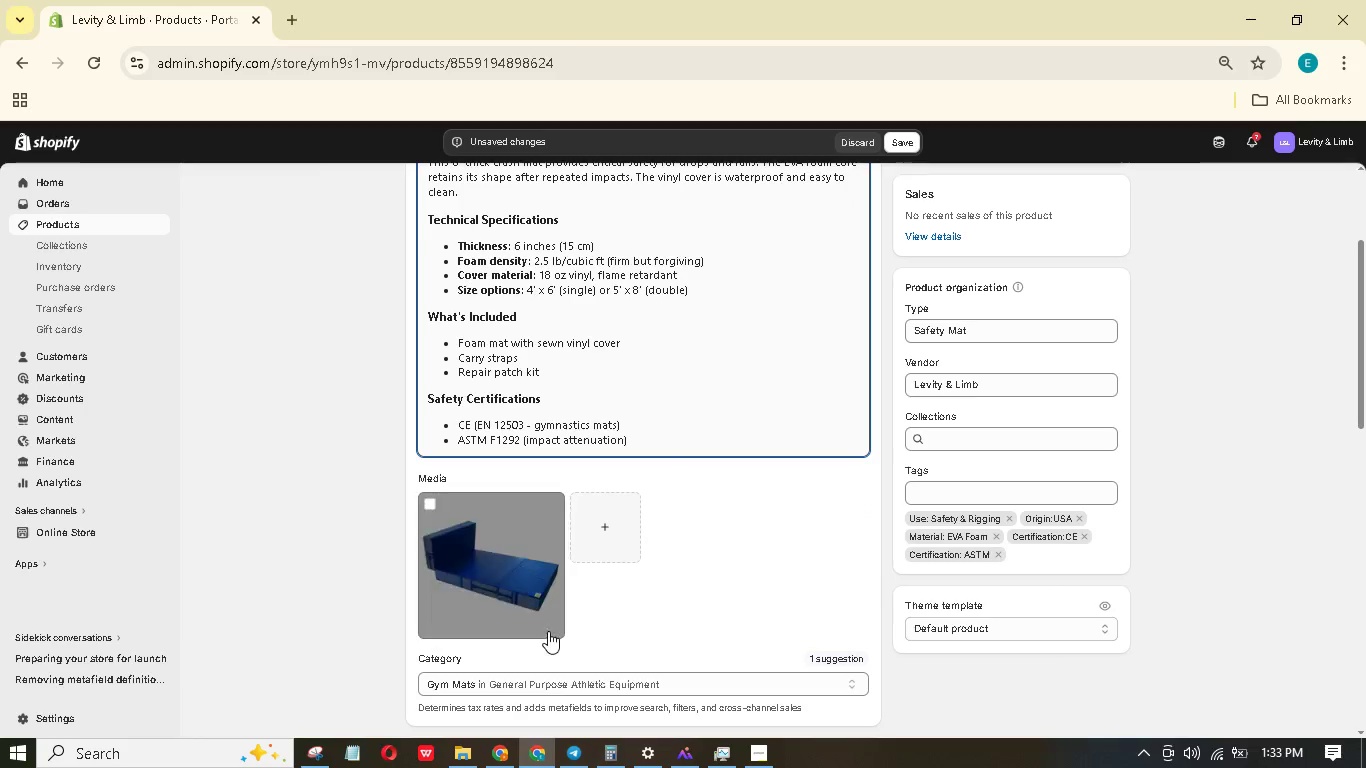 
left_click([522, 598])
 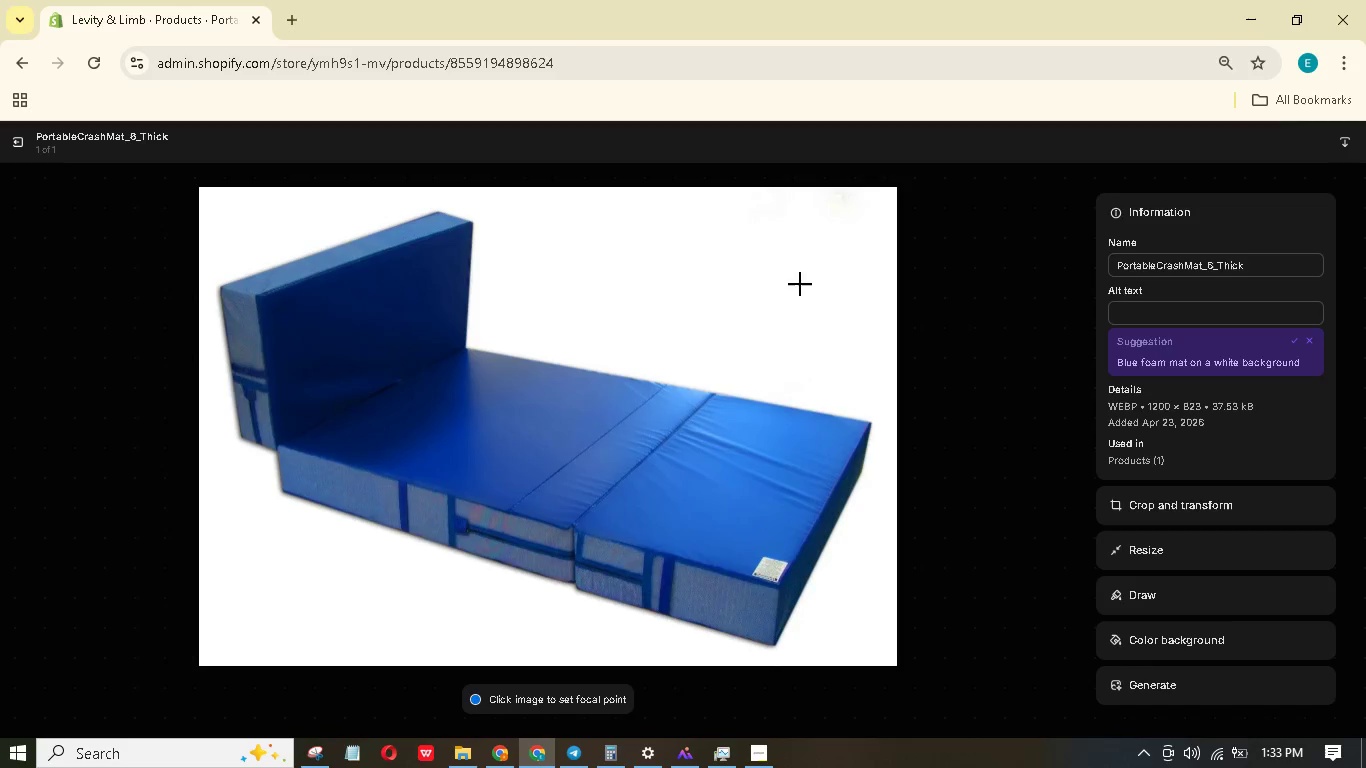 
left_click([1122, 306])
 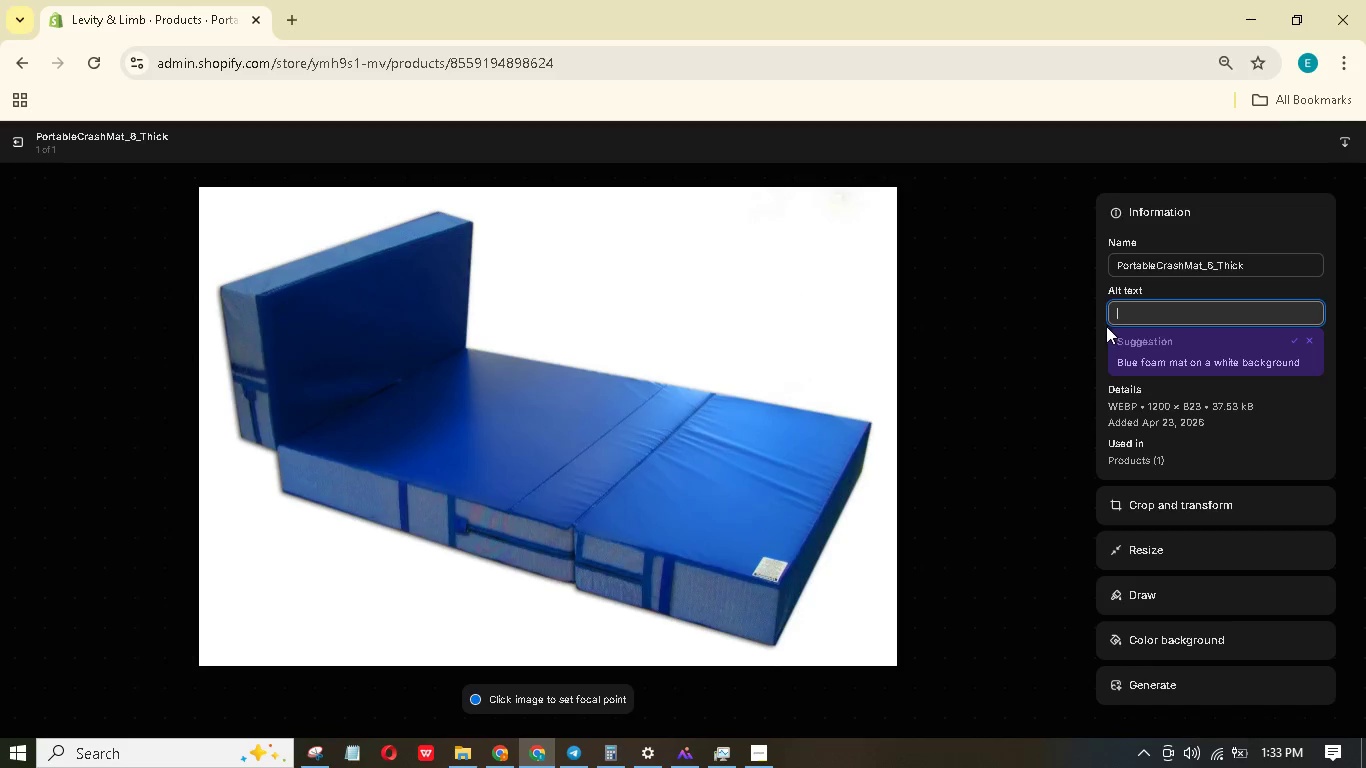 
wait(7.16)
 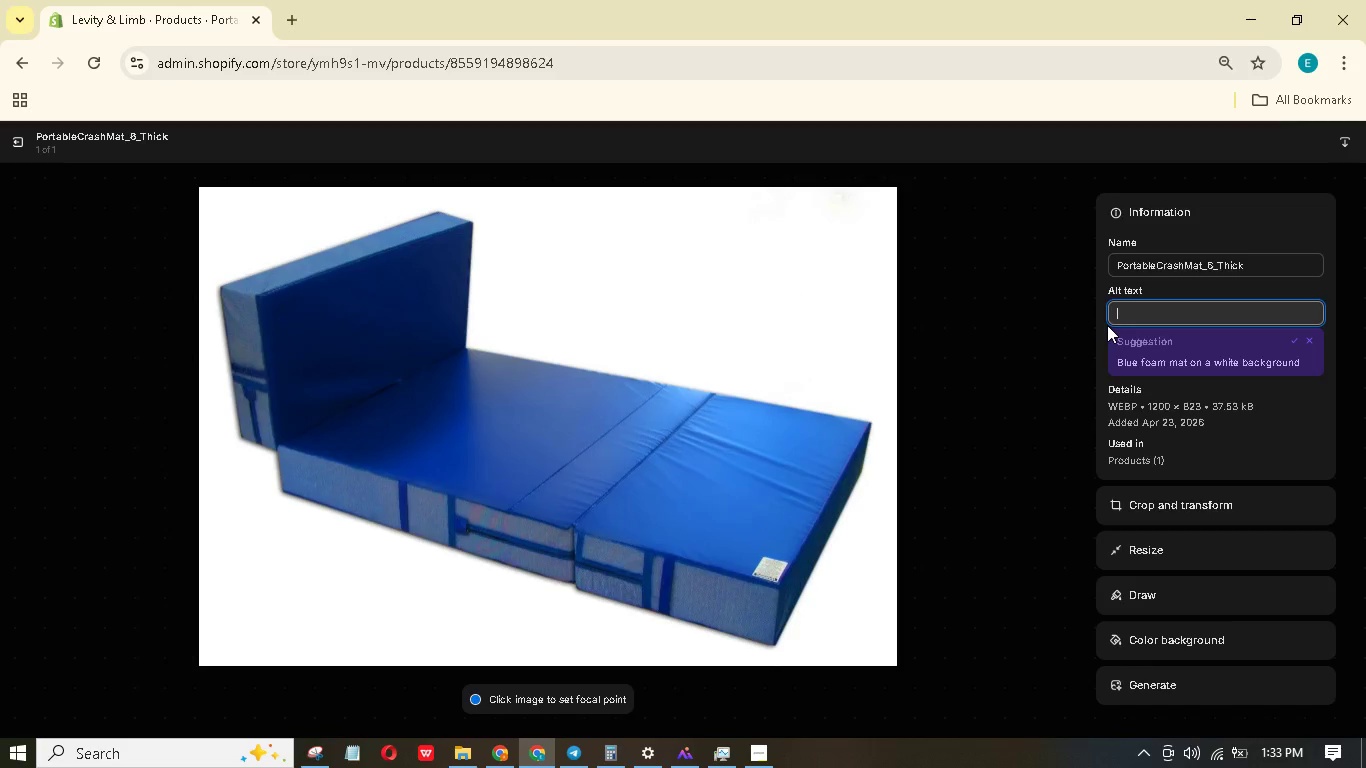 
type(A bl)
key(Backspace)
type(lue 6")
 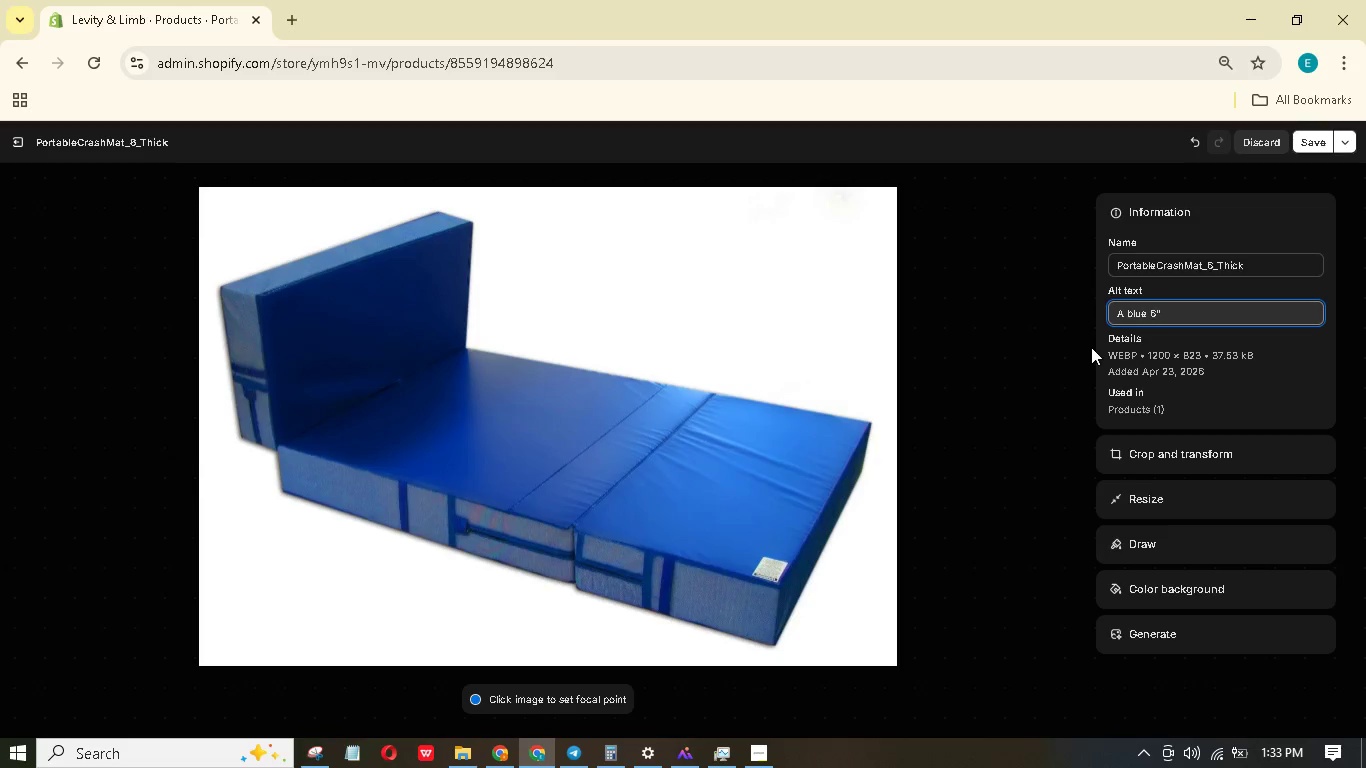 
key(Space)
 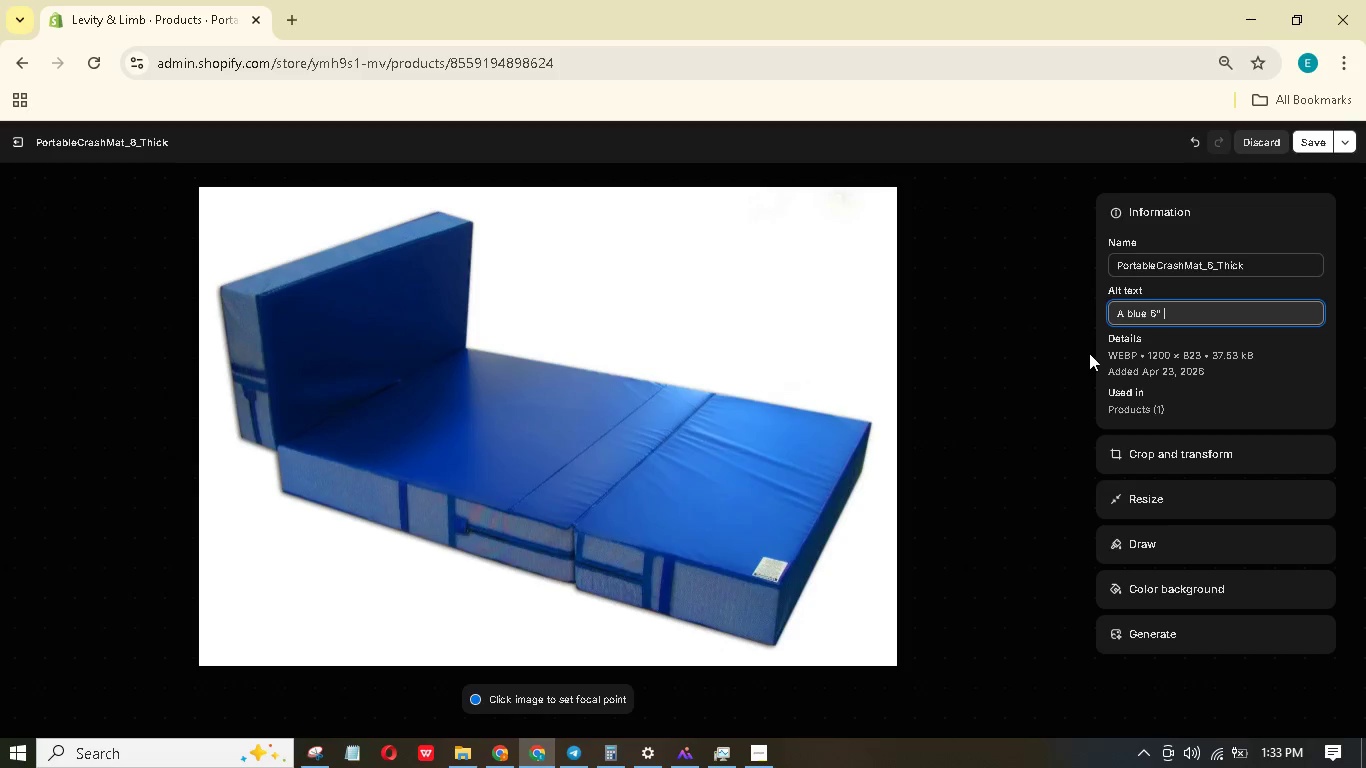 
type(thick crashmt)
 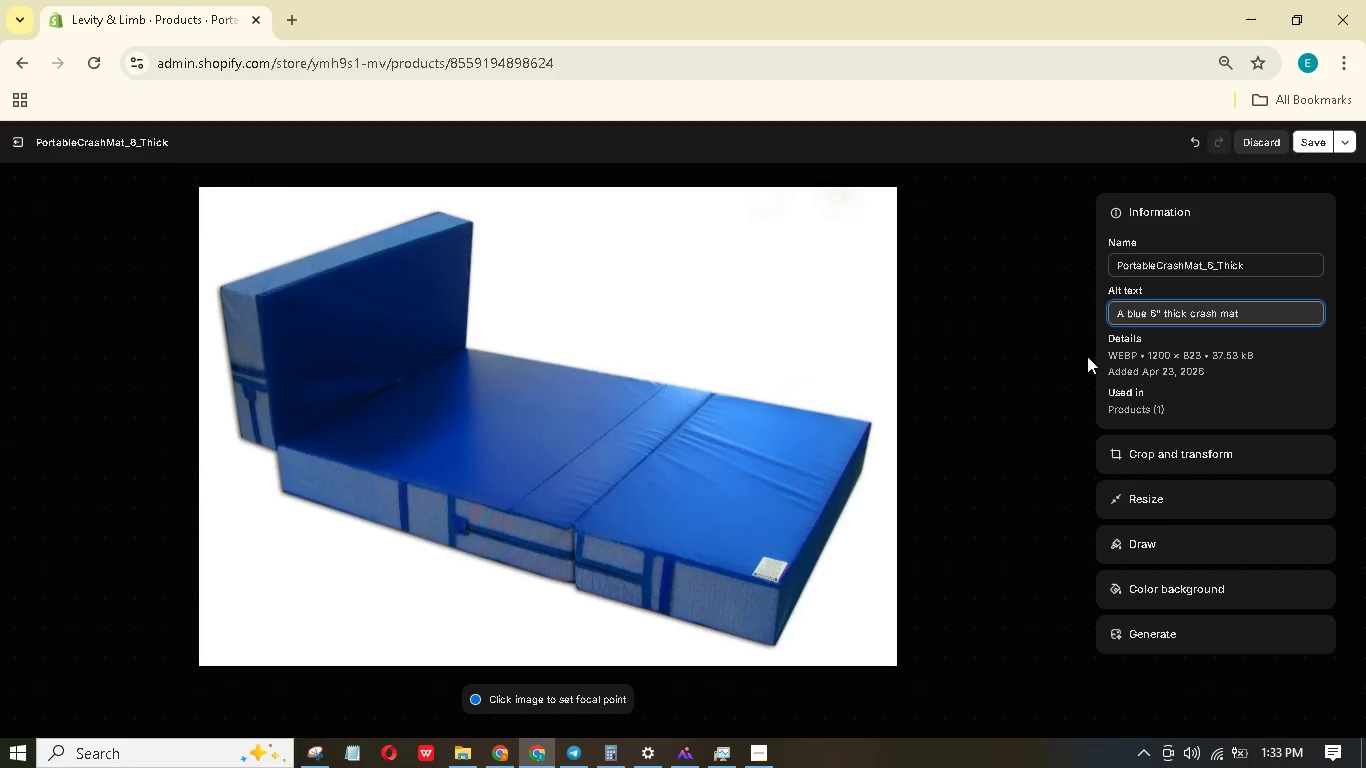 
hold_key(key=A, duration=0.38)
 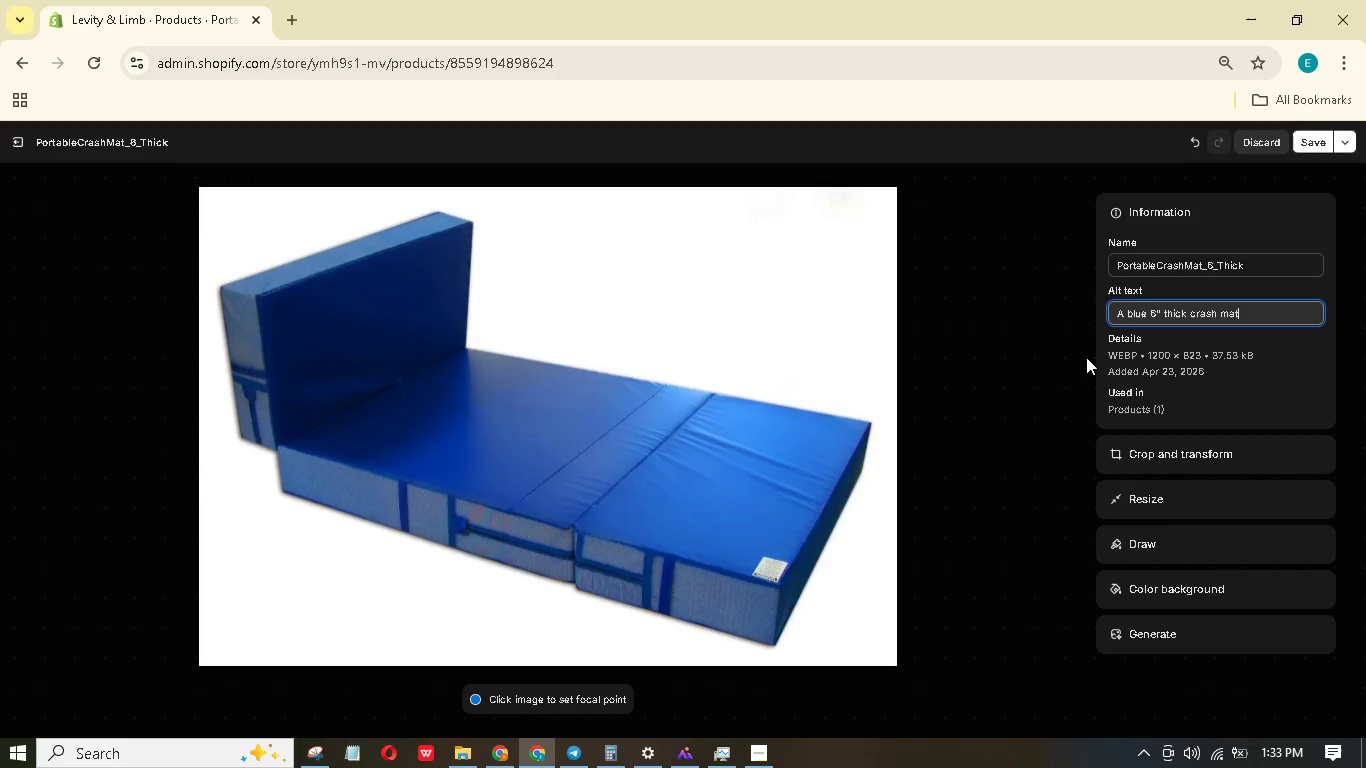 
wait(5.91)
 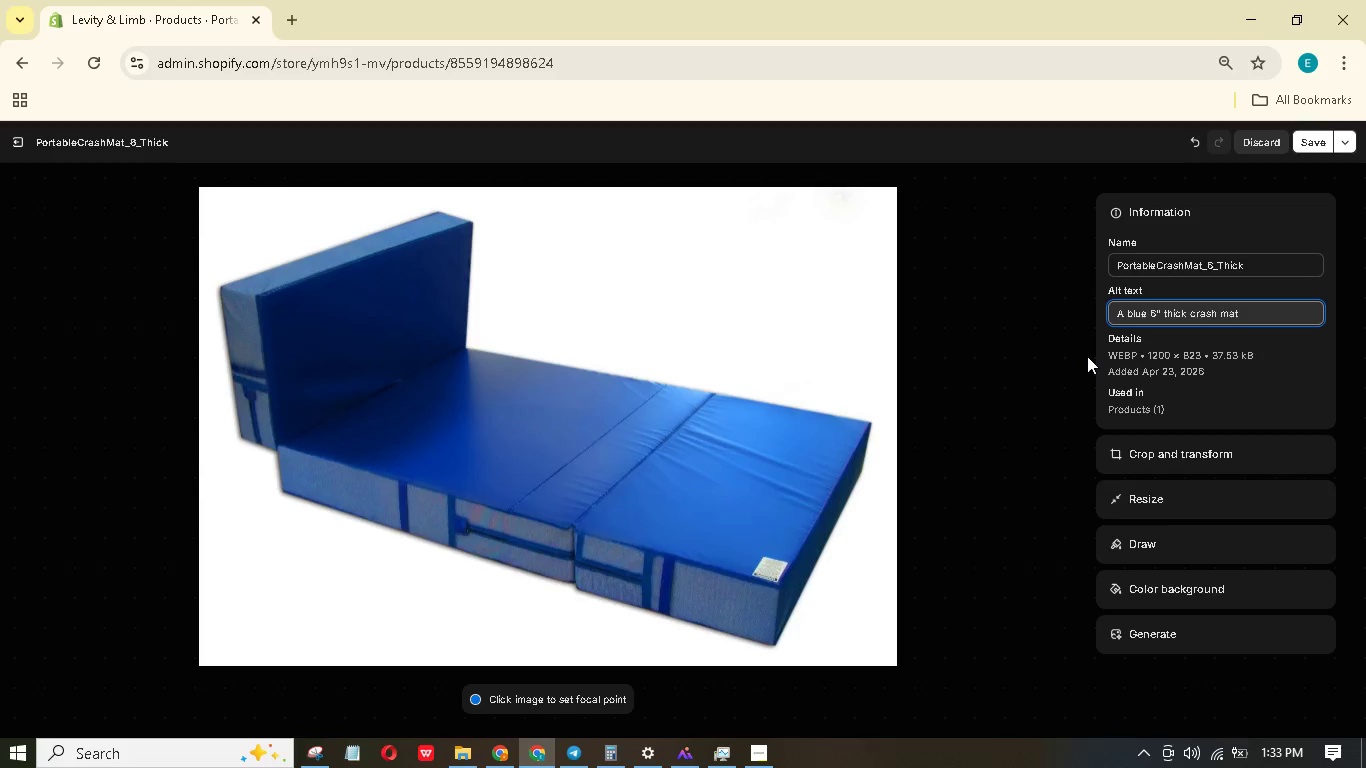 
key(Space)
 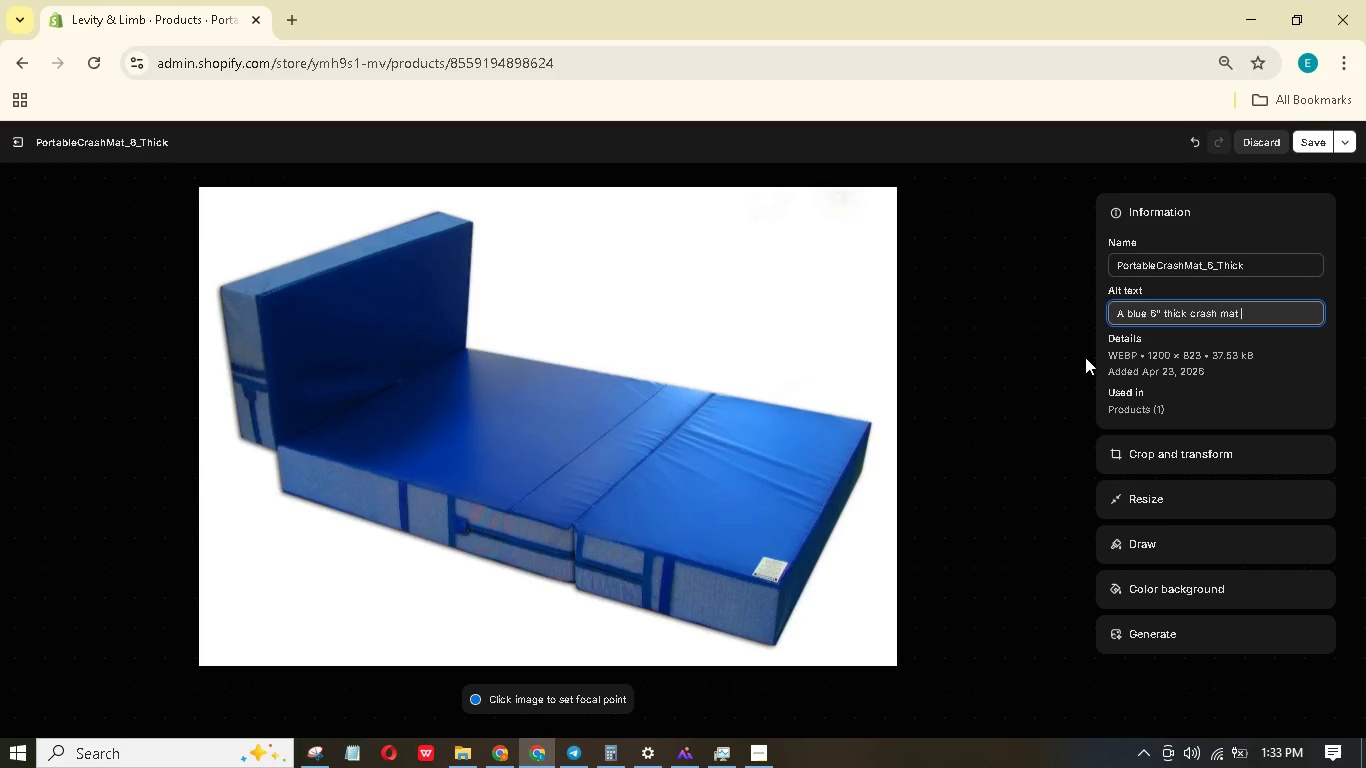 
key(Backspace)
 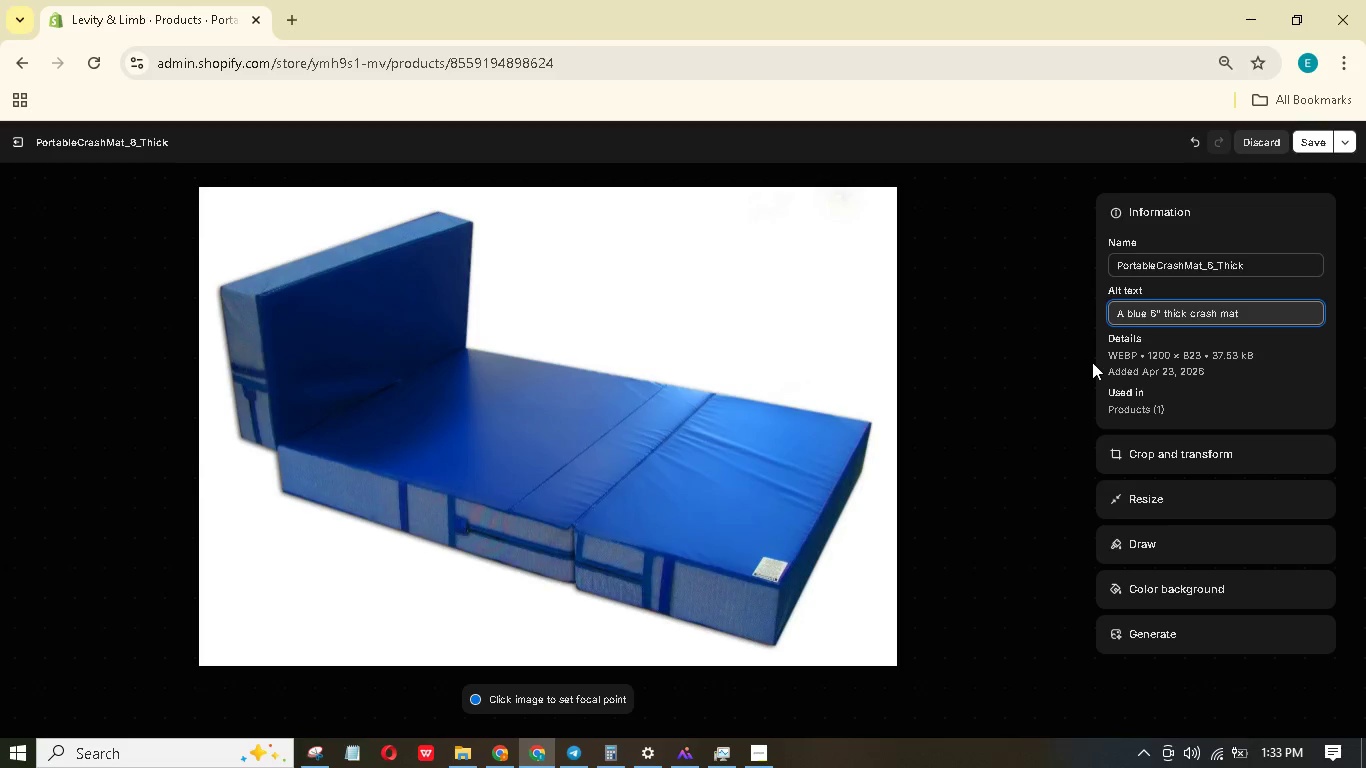 
key(Period)
 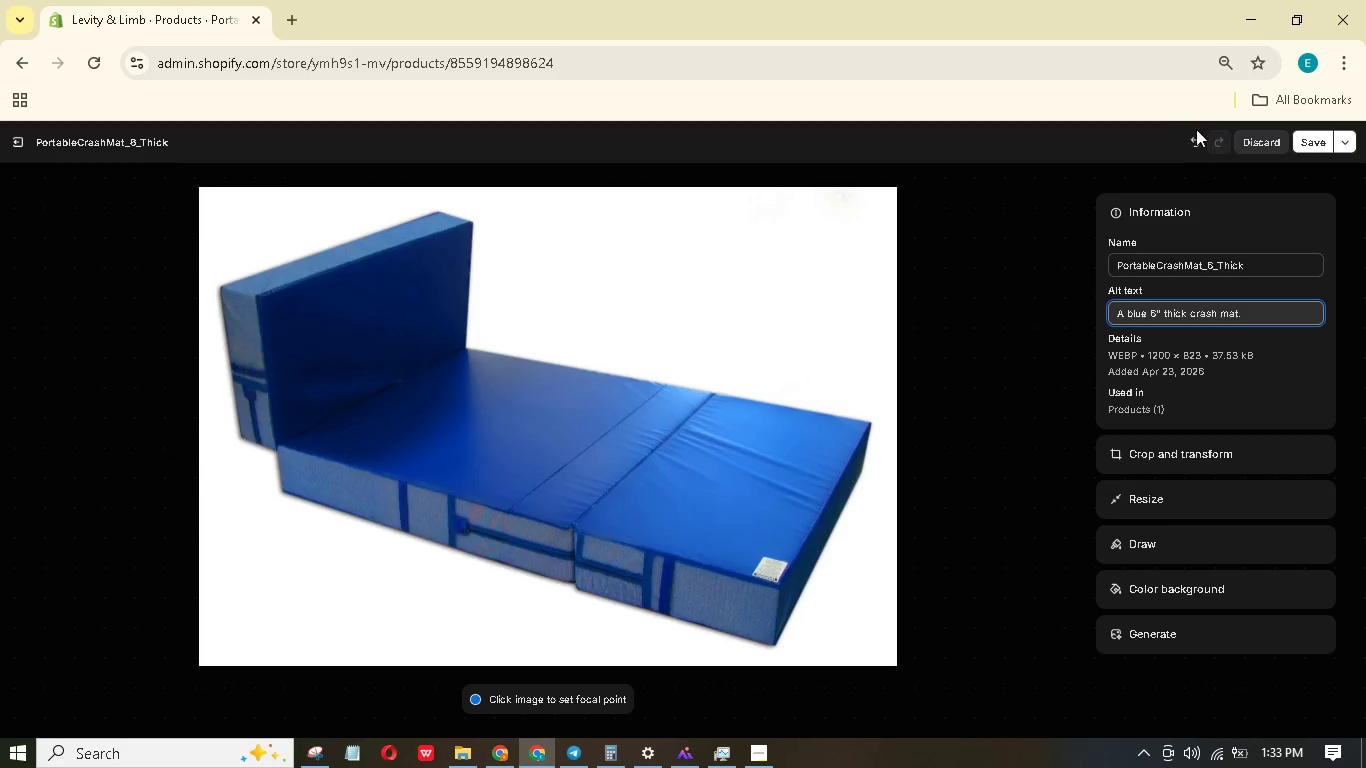 
mouse_move([1315, 150])
 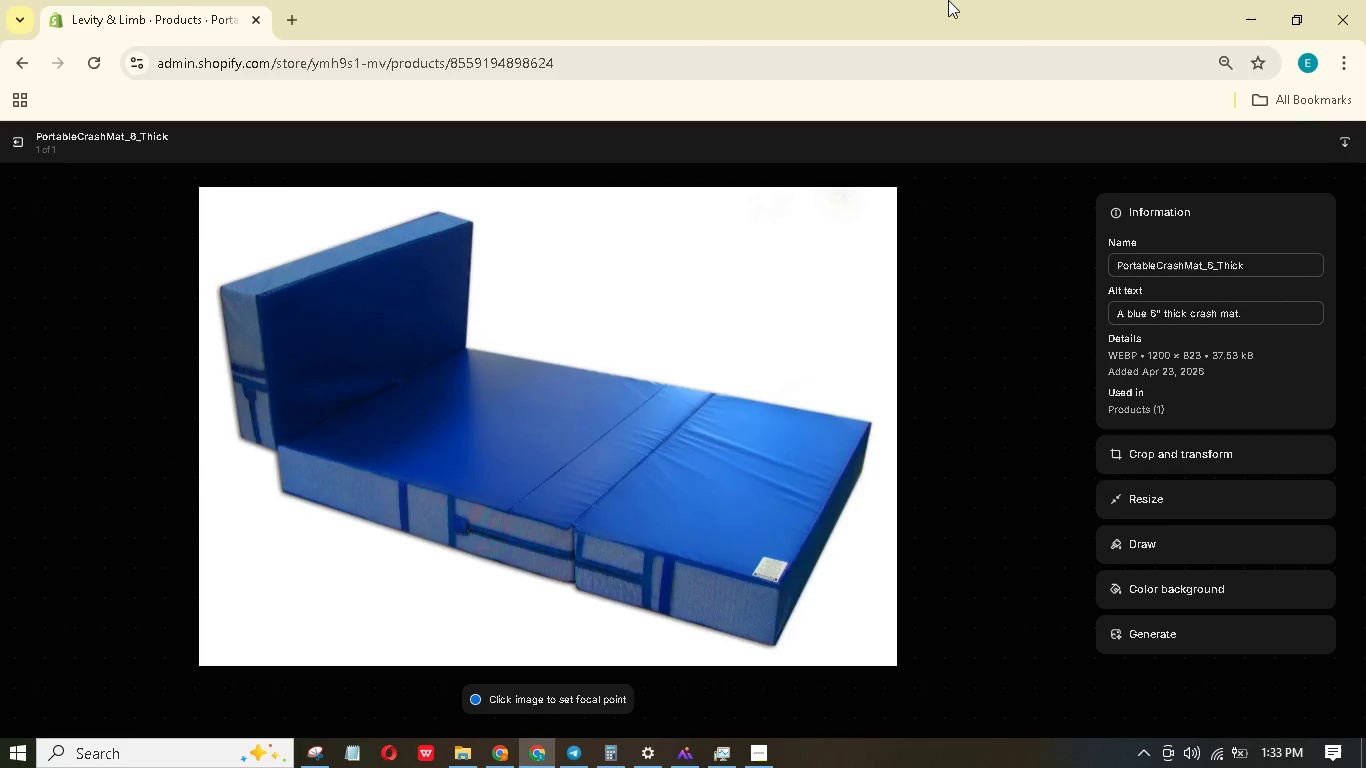 
left_click([26, 142])
 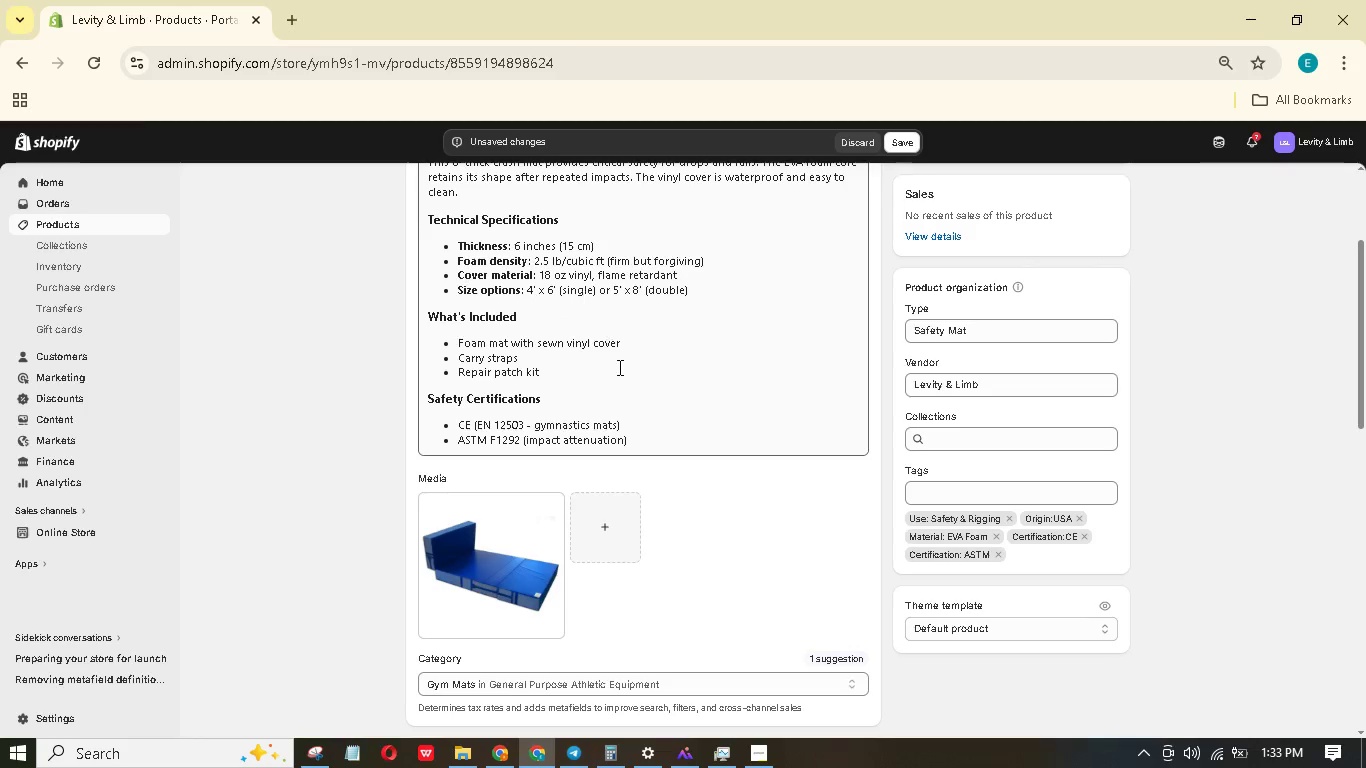 
scroll: coordinate [642, 418], scroll_direction: down, amount: 15.0
 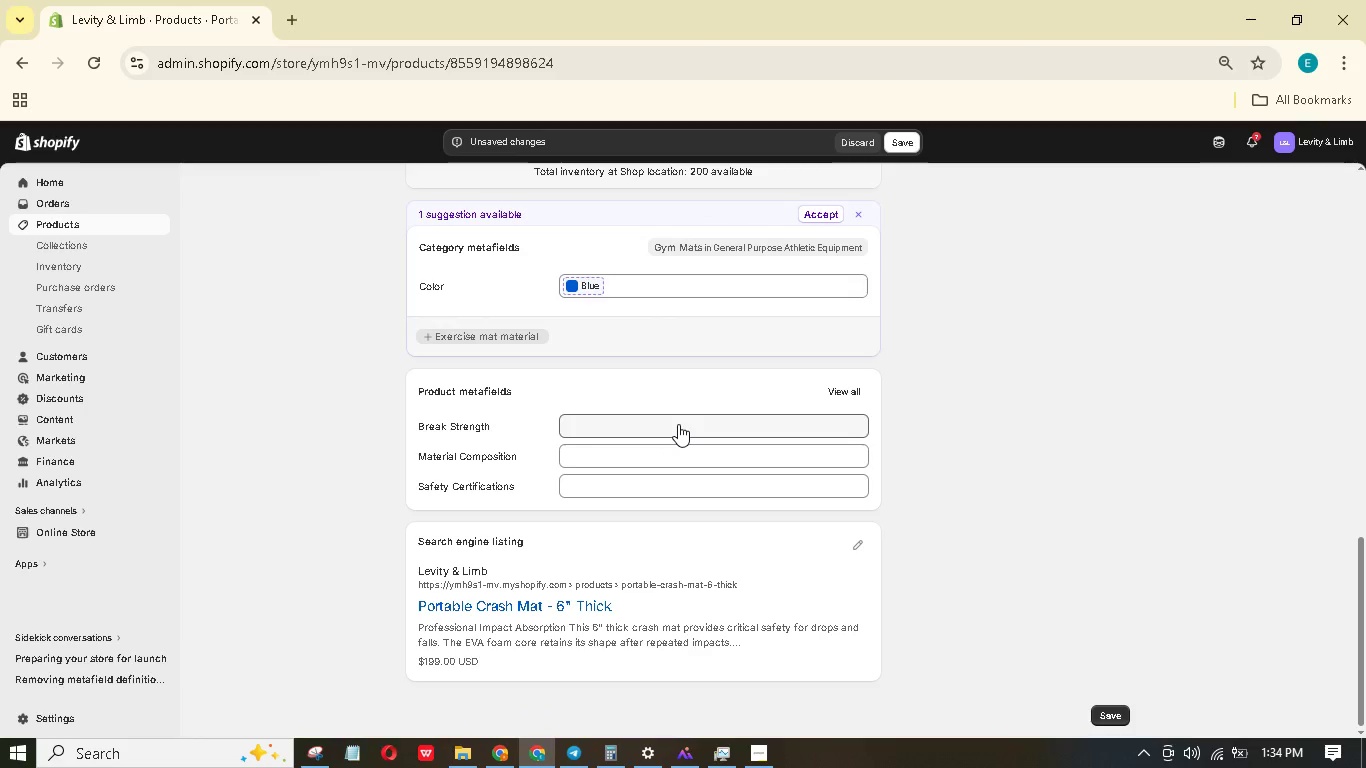 
wait(7.03)
 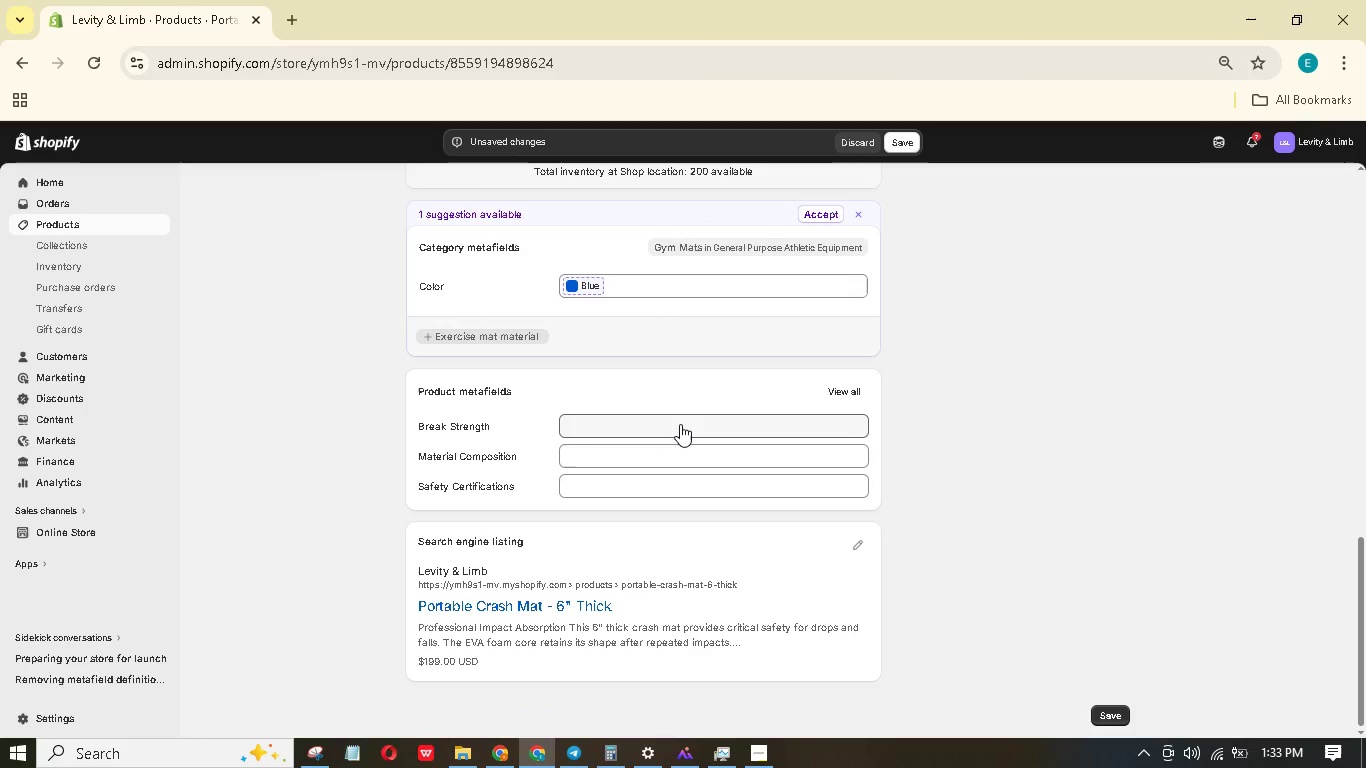 
left_click([859, 541])
 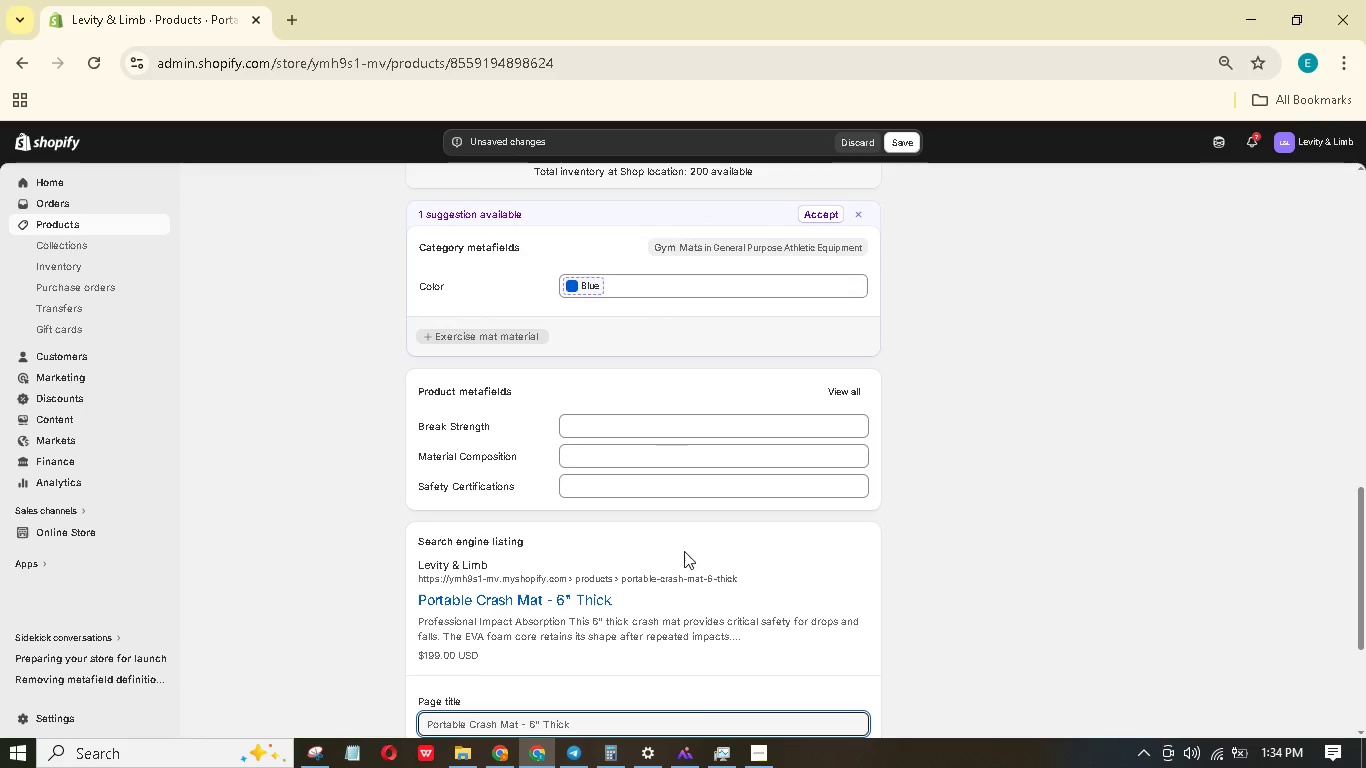 
scroll: coordinate [675, 575], scroll_direction: down, amount: 3.0
 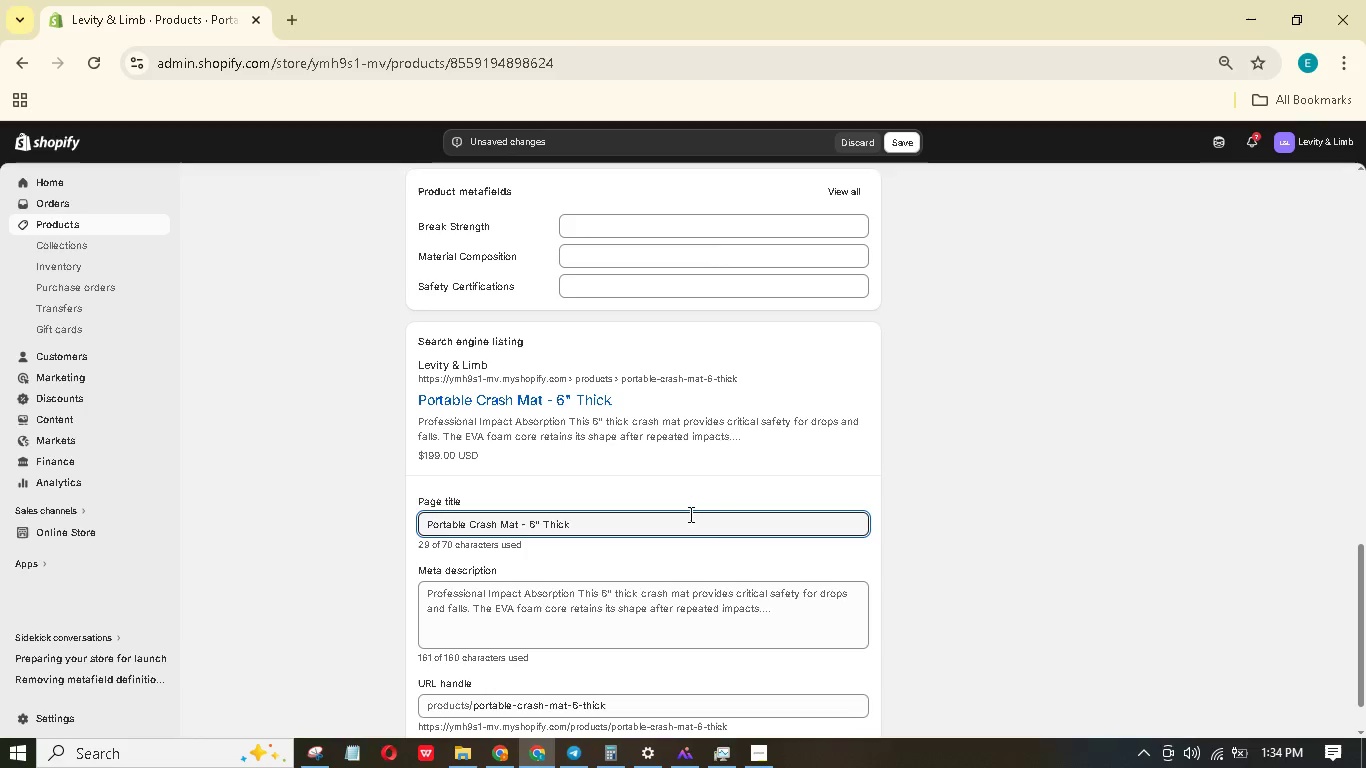 
wait(9.35)
 